 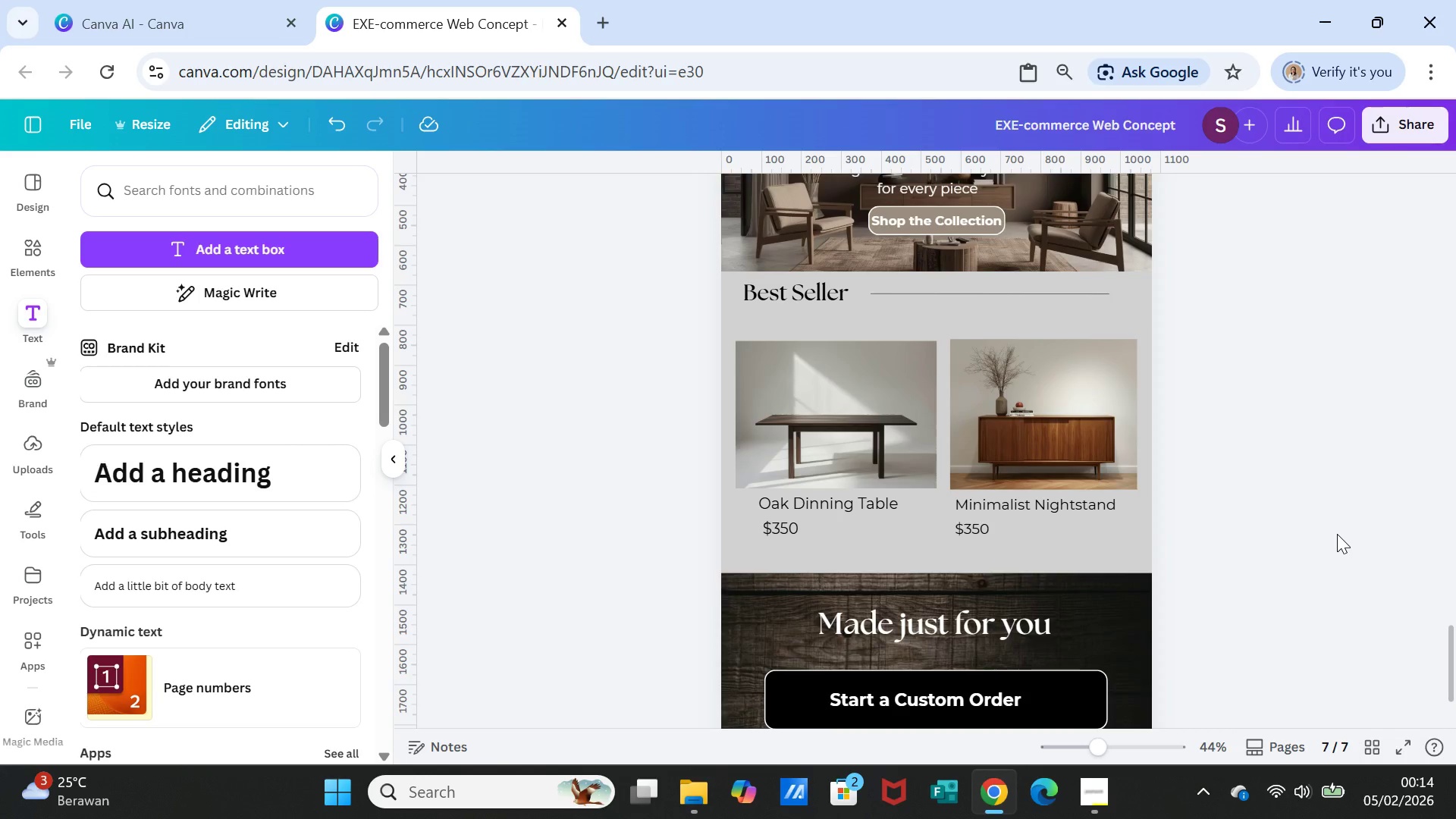 
scroll: coordinate [1337, 534], scroll_direction: down, amount: 3.0
 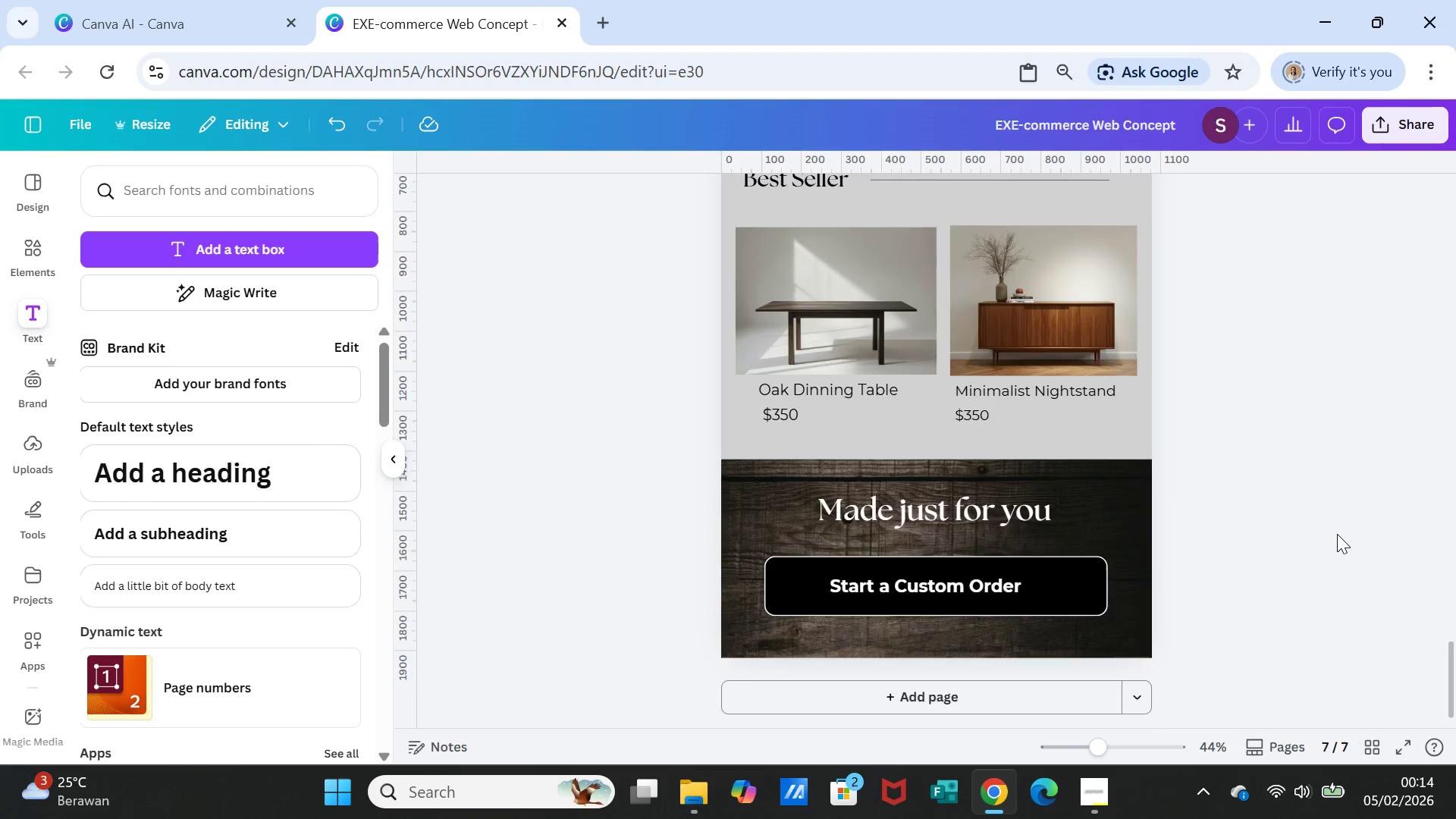 
scroll: coordinate [1337, 534], scroll_direction: up, amount: 3.0
 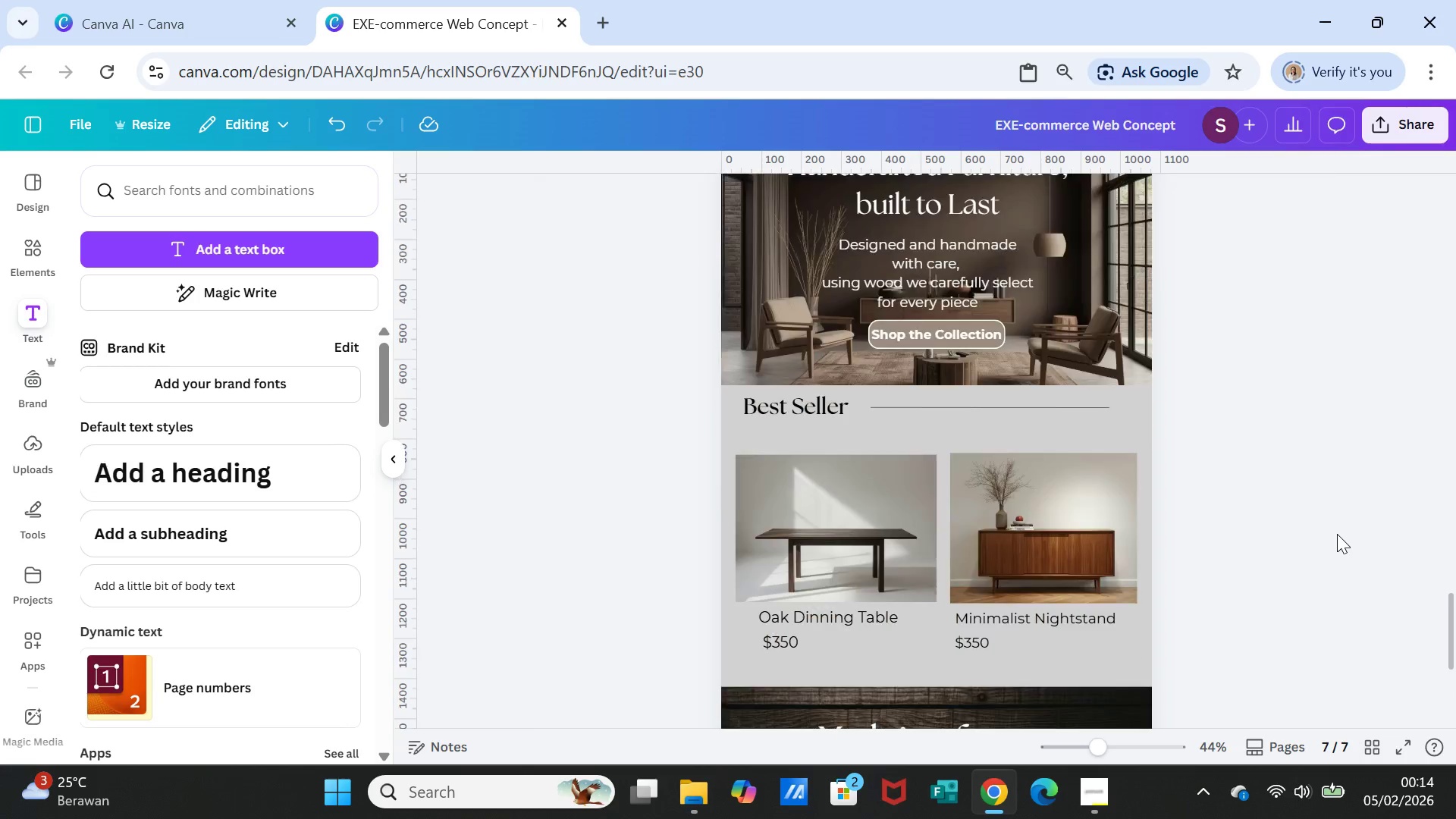 
scroll: coordinate [1351, 534], scroll_direction: down, amount: 15.0
 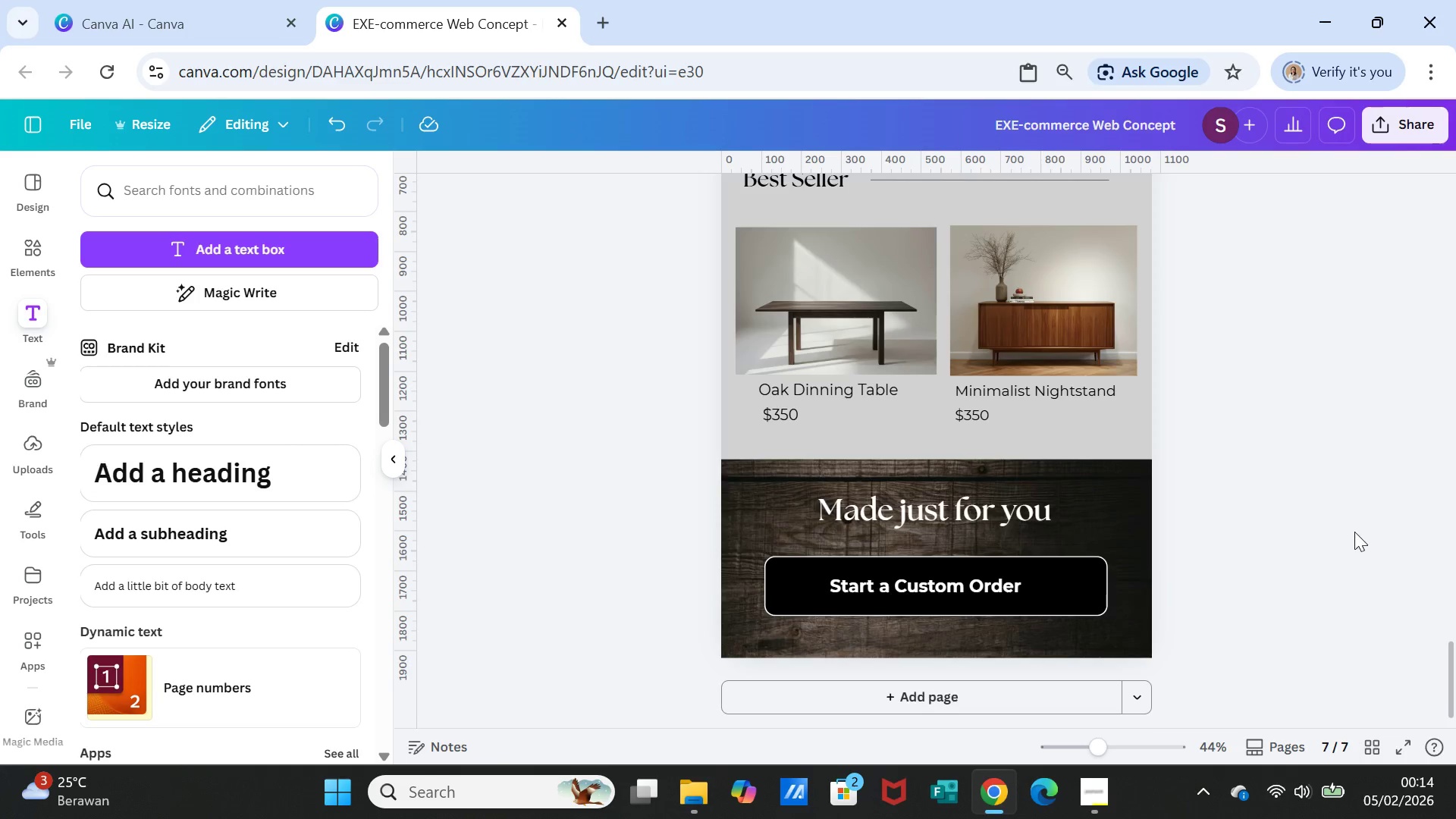 
scroll: coordinate [1354, 533], scroll_direction: up, amount: 6.0
 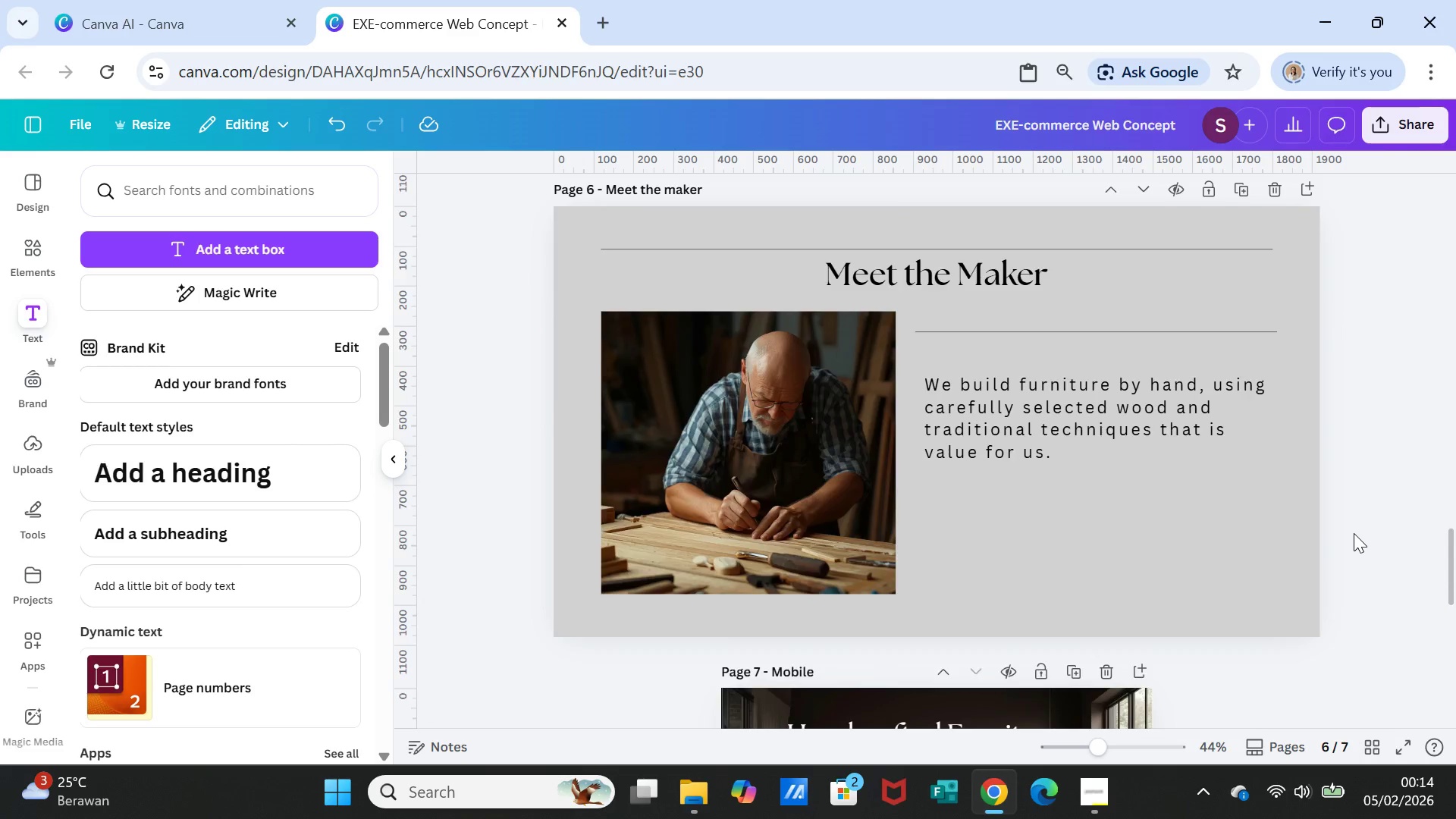 
scroll: coordinate [1354, 533], scroll_direction: up, amount: 2.0
 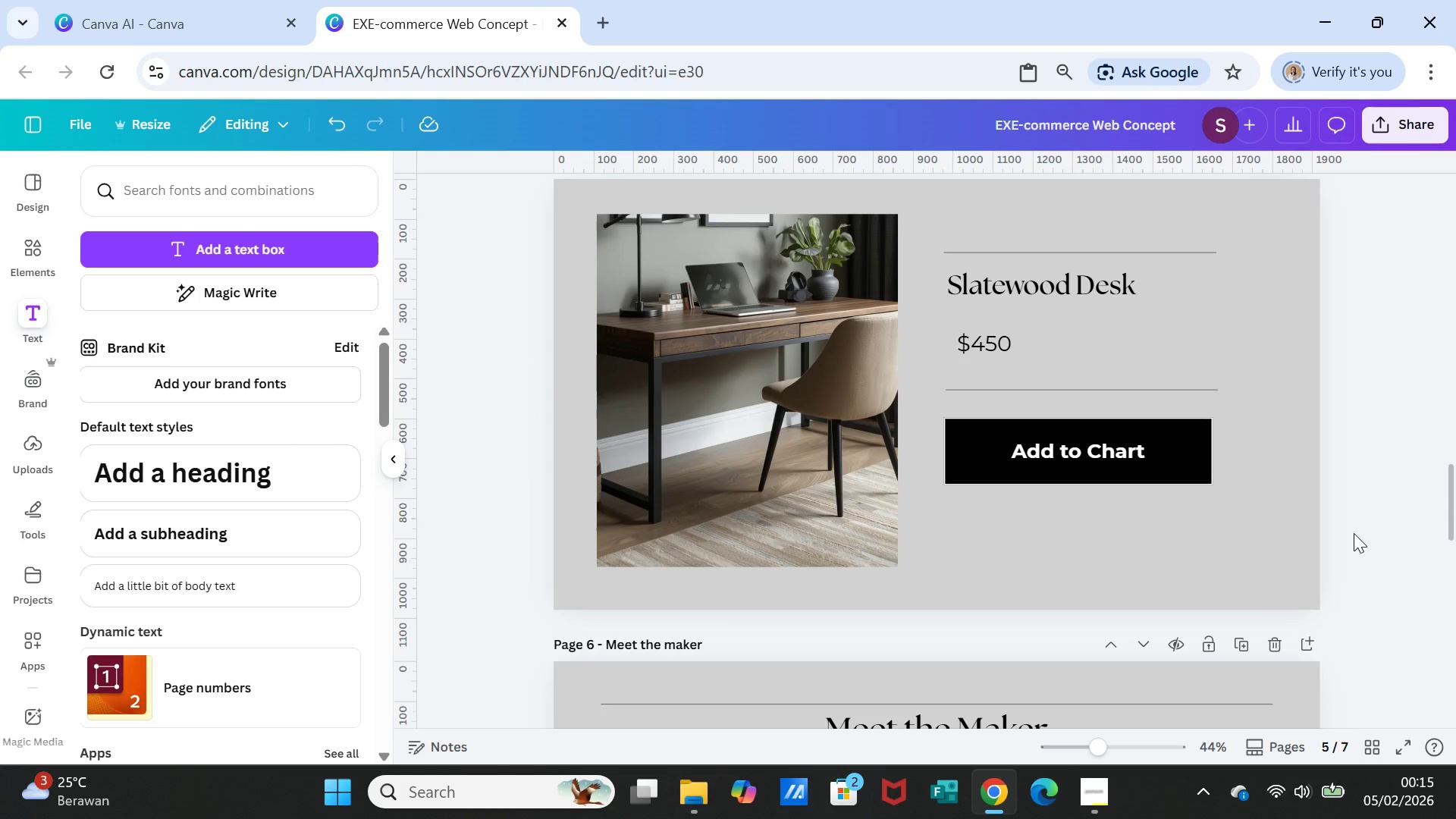 
wait(5.33)
 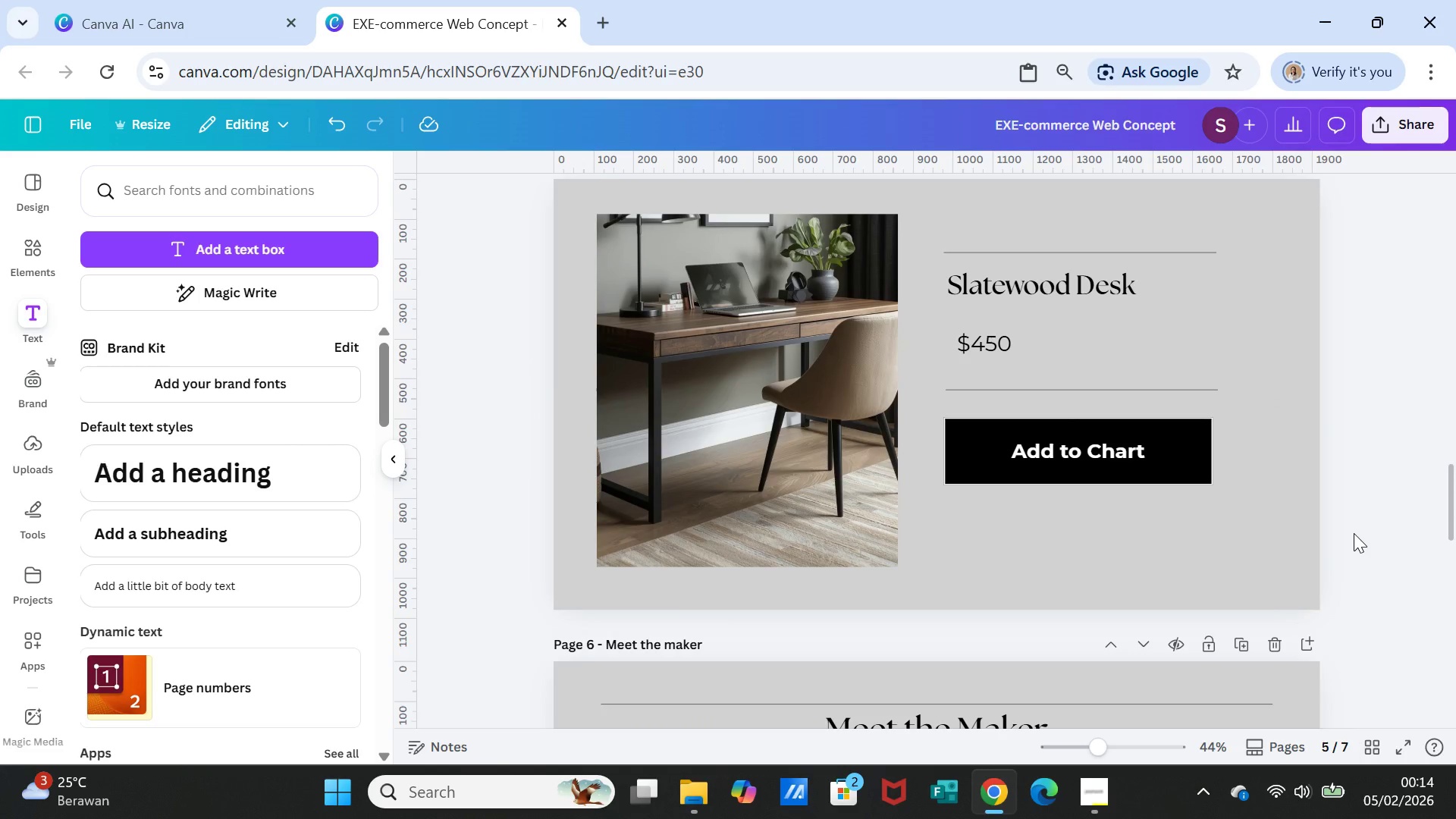 
scroll: coordinate [1354, 533], scroll_direction: up, amount: 1.0
 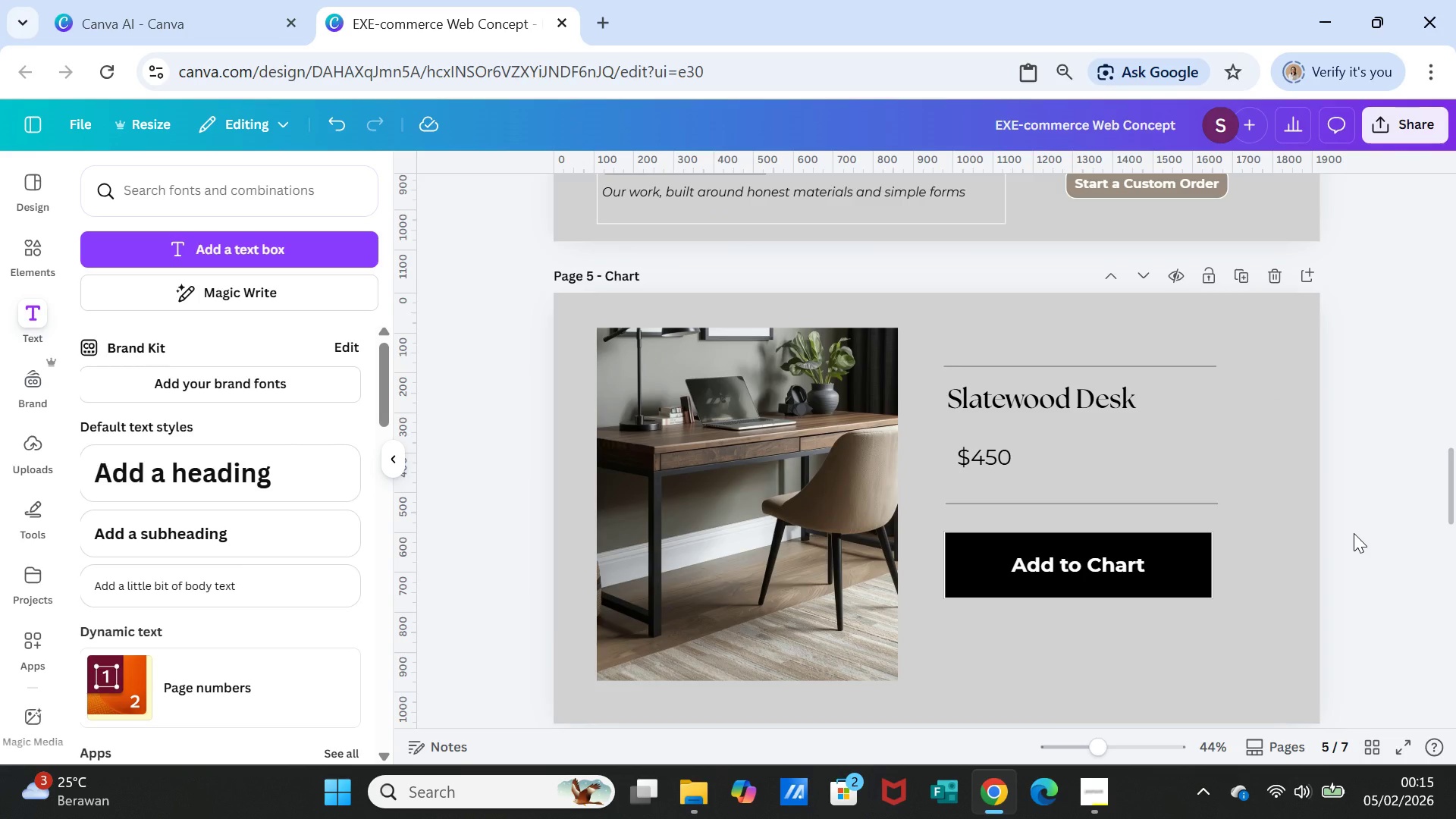 
scroll: coordinate [1354, 533], scroll_direction: down, amount: 1.0
 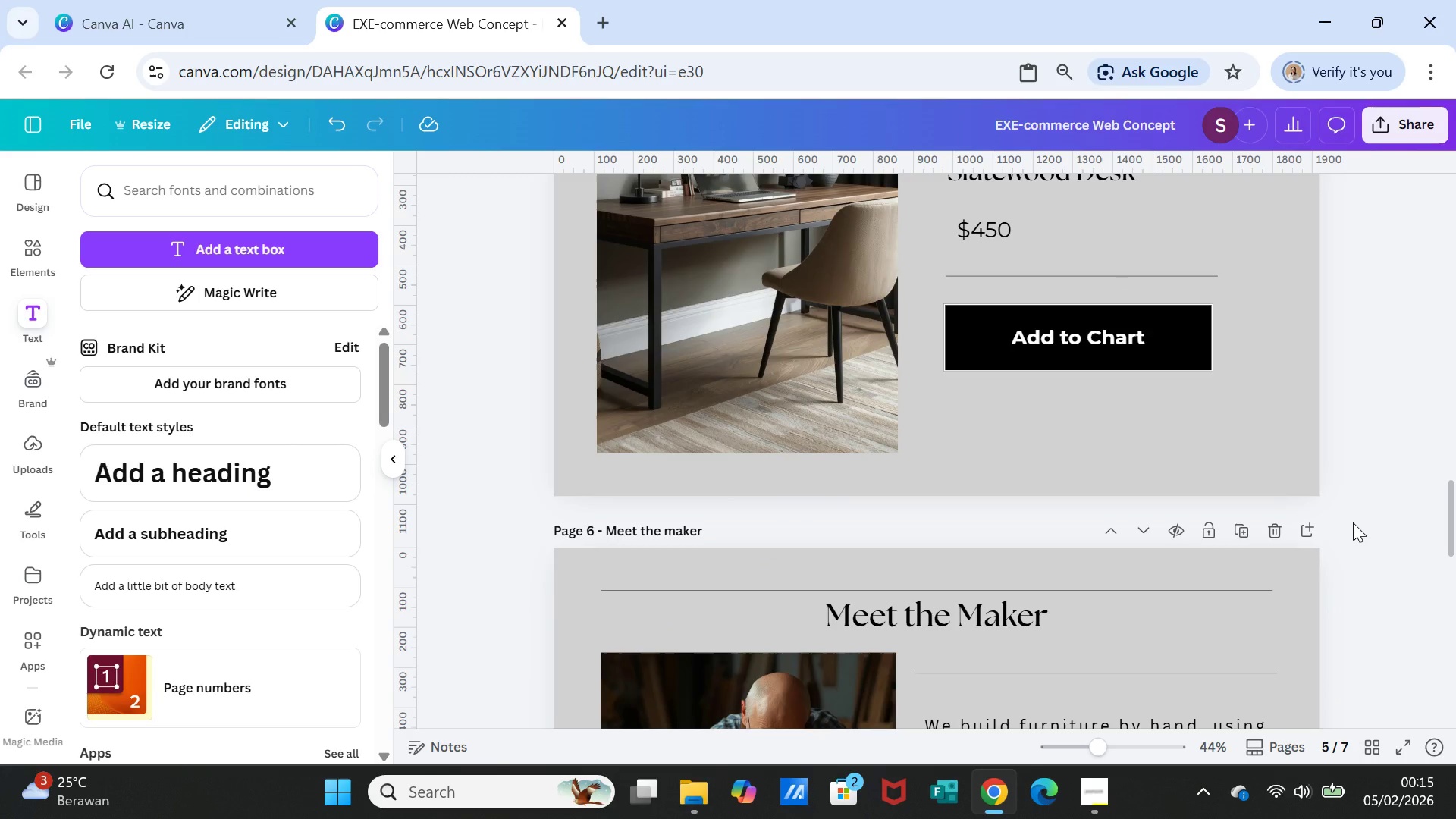 
wait(8.72)
 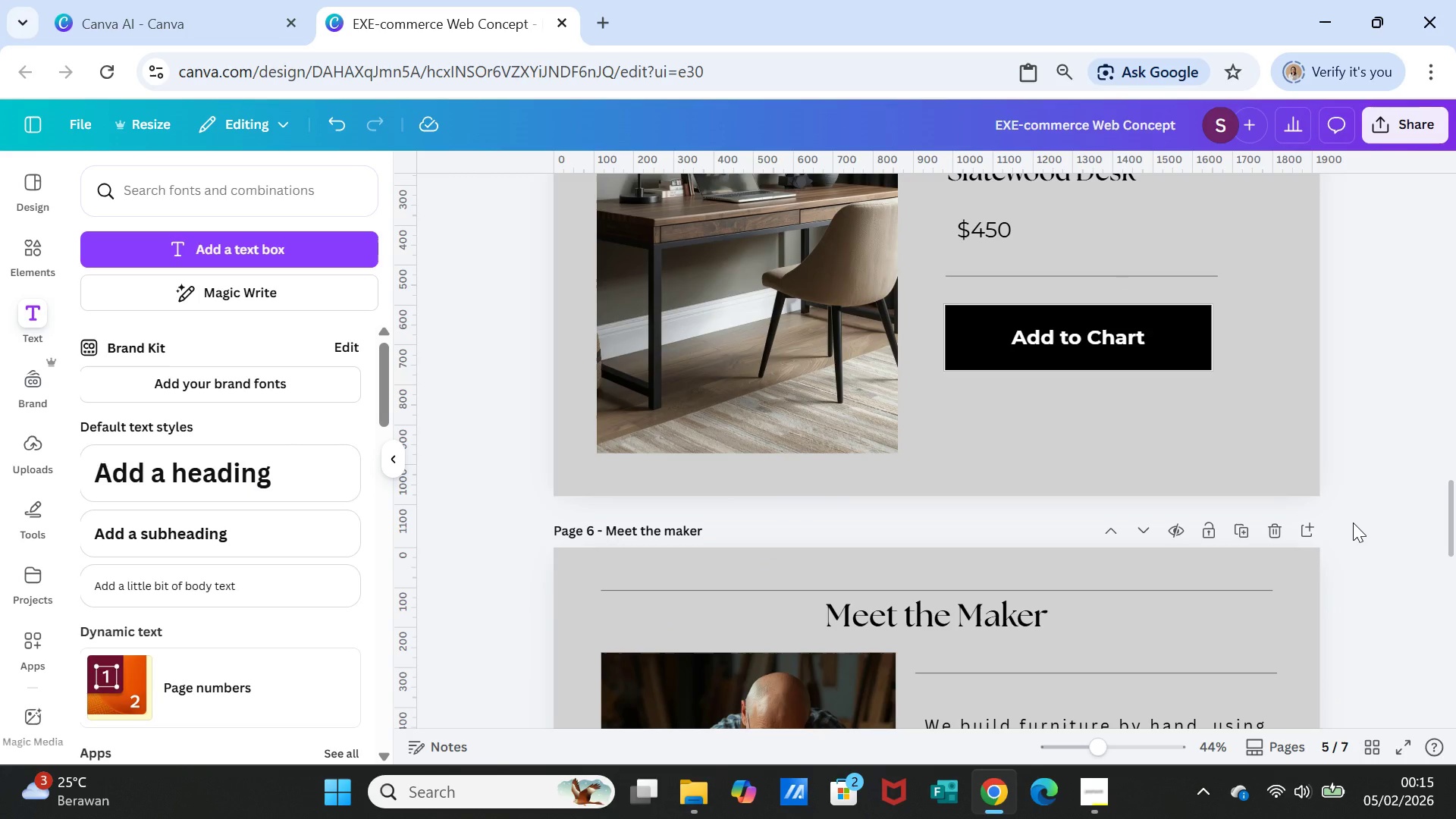 
scroll: coordinate [1353, 522], scroll_direction: up, amount: 6.0
 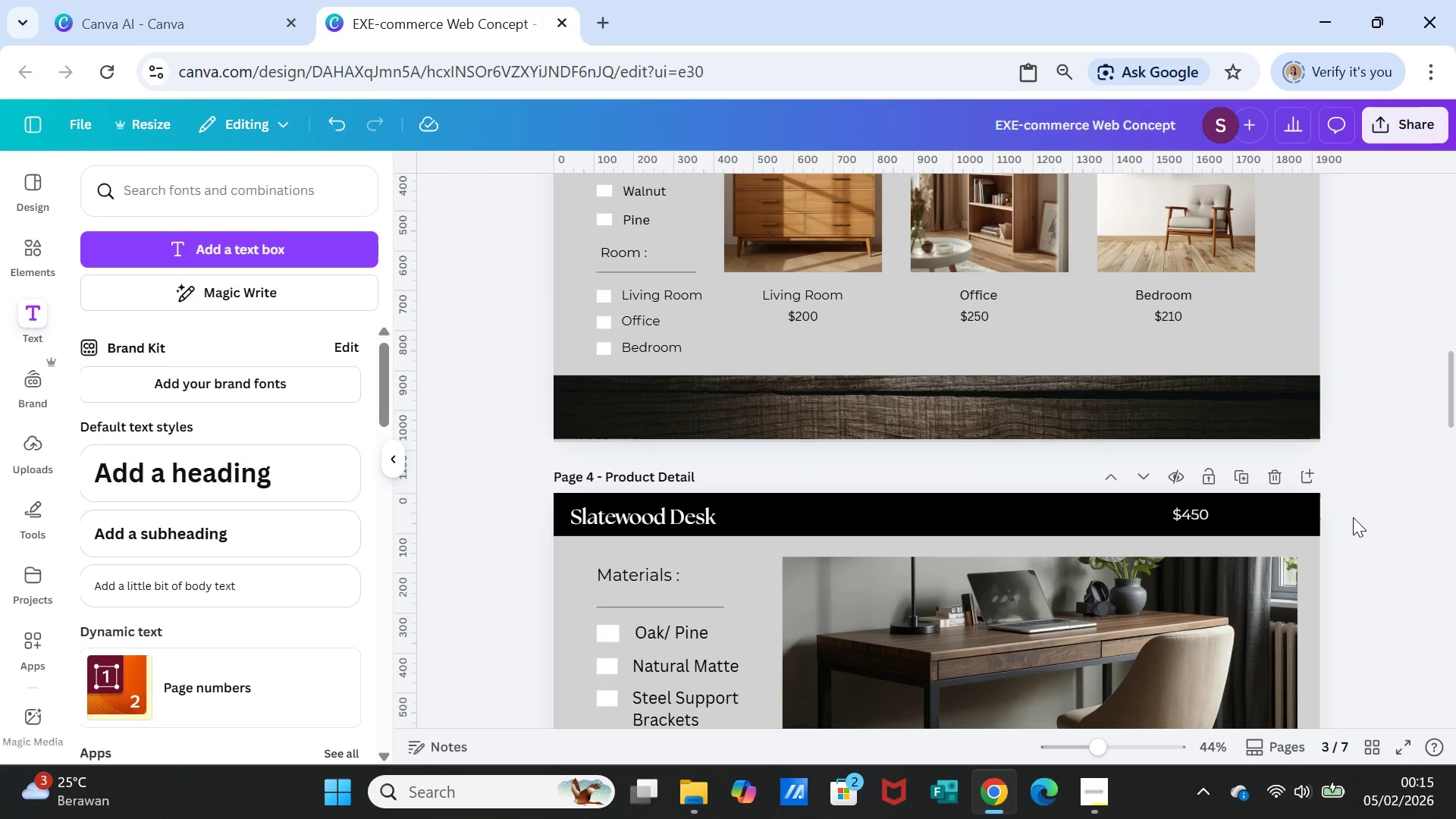 
wait(6.67)
 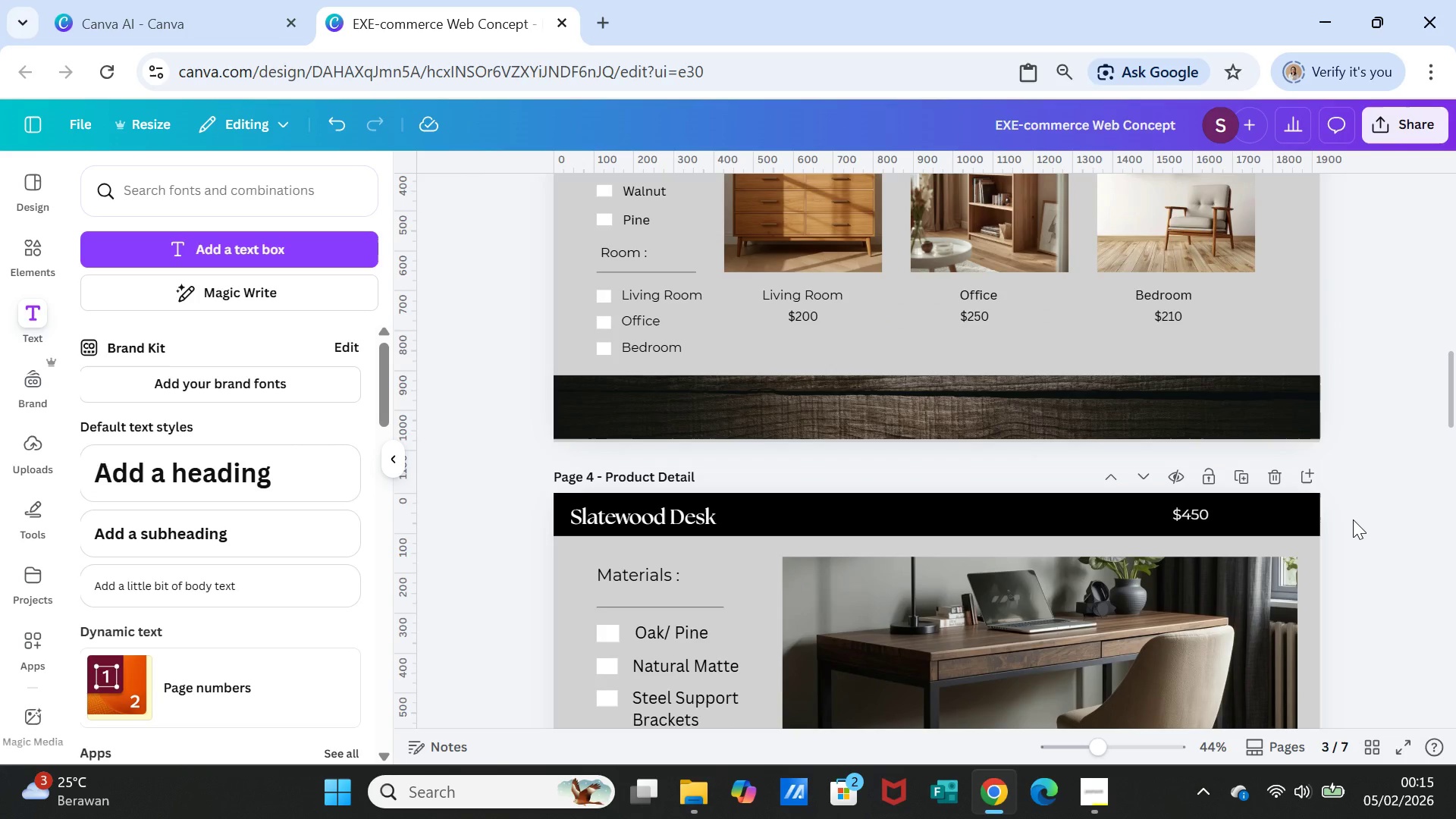 
scroll: coordinate [1353, 517], scroll_direction: up, amount: 1.0
 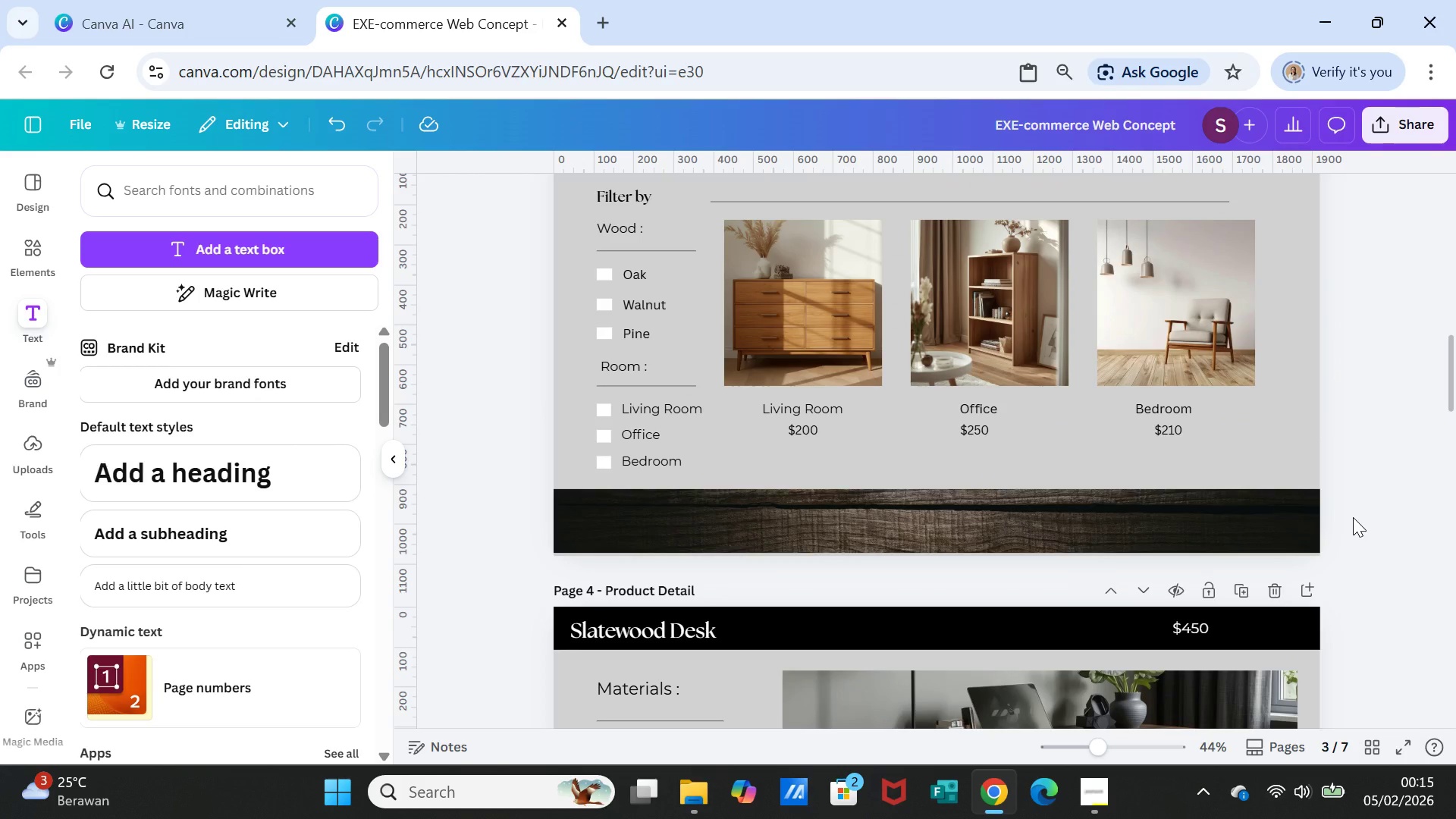 
wait(6.49)
 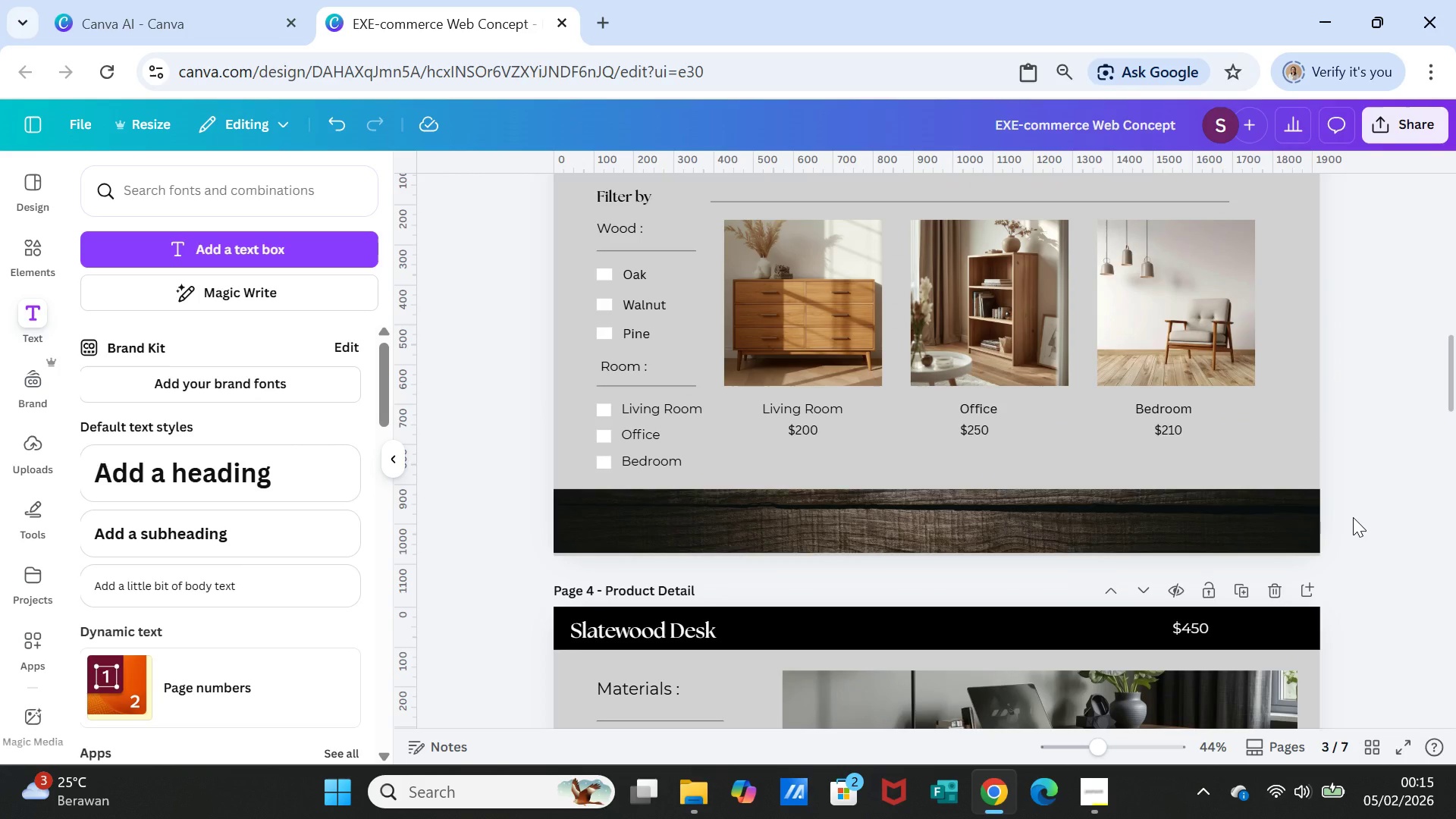 
scroll: coordinate [1353, 517], scroll_direction: up, amount: 1.0
 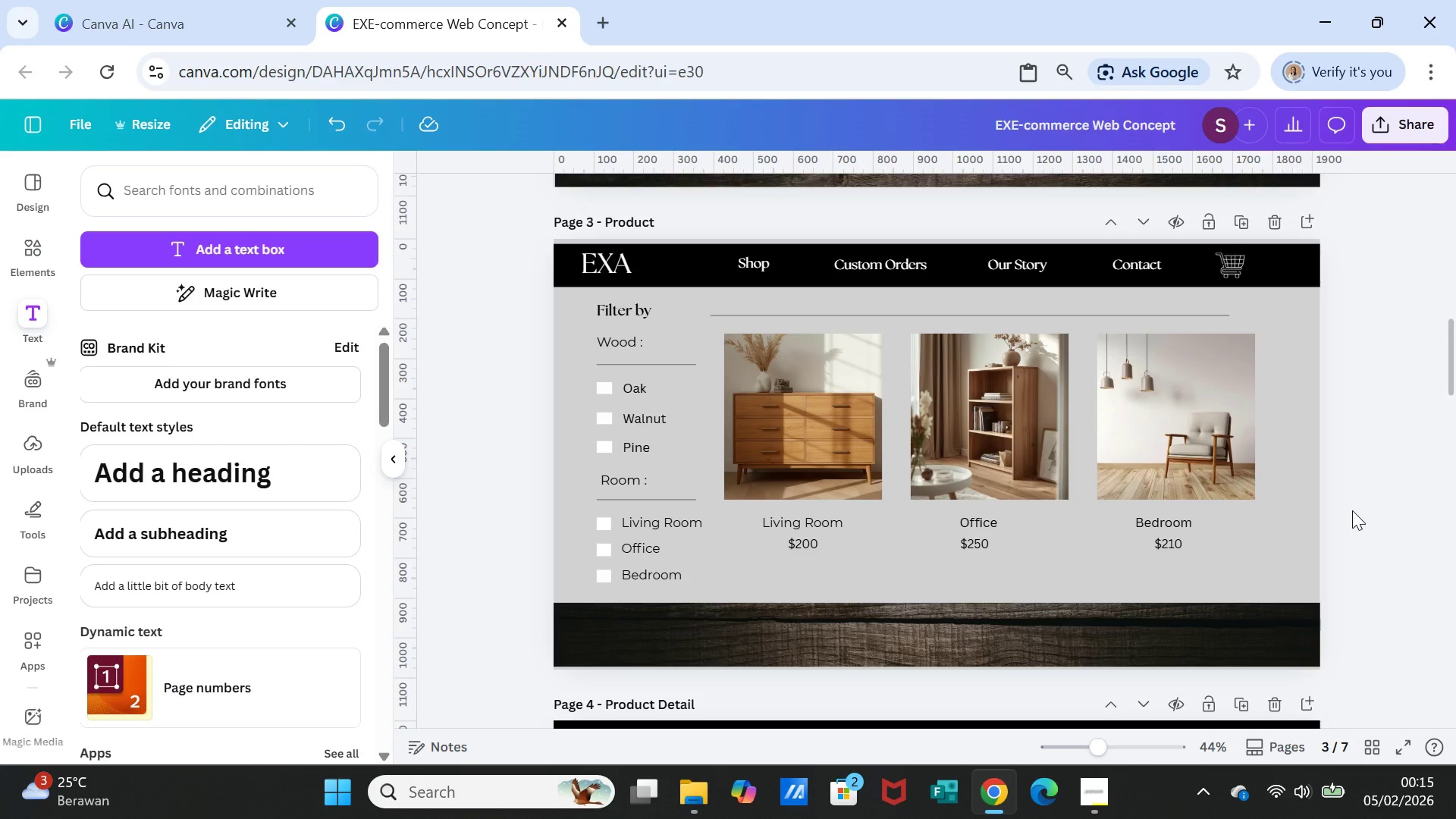 
wait(6.36)
 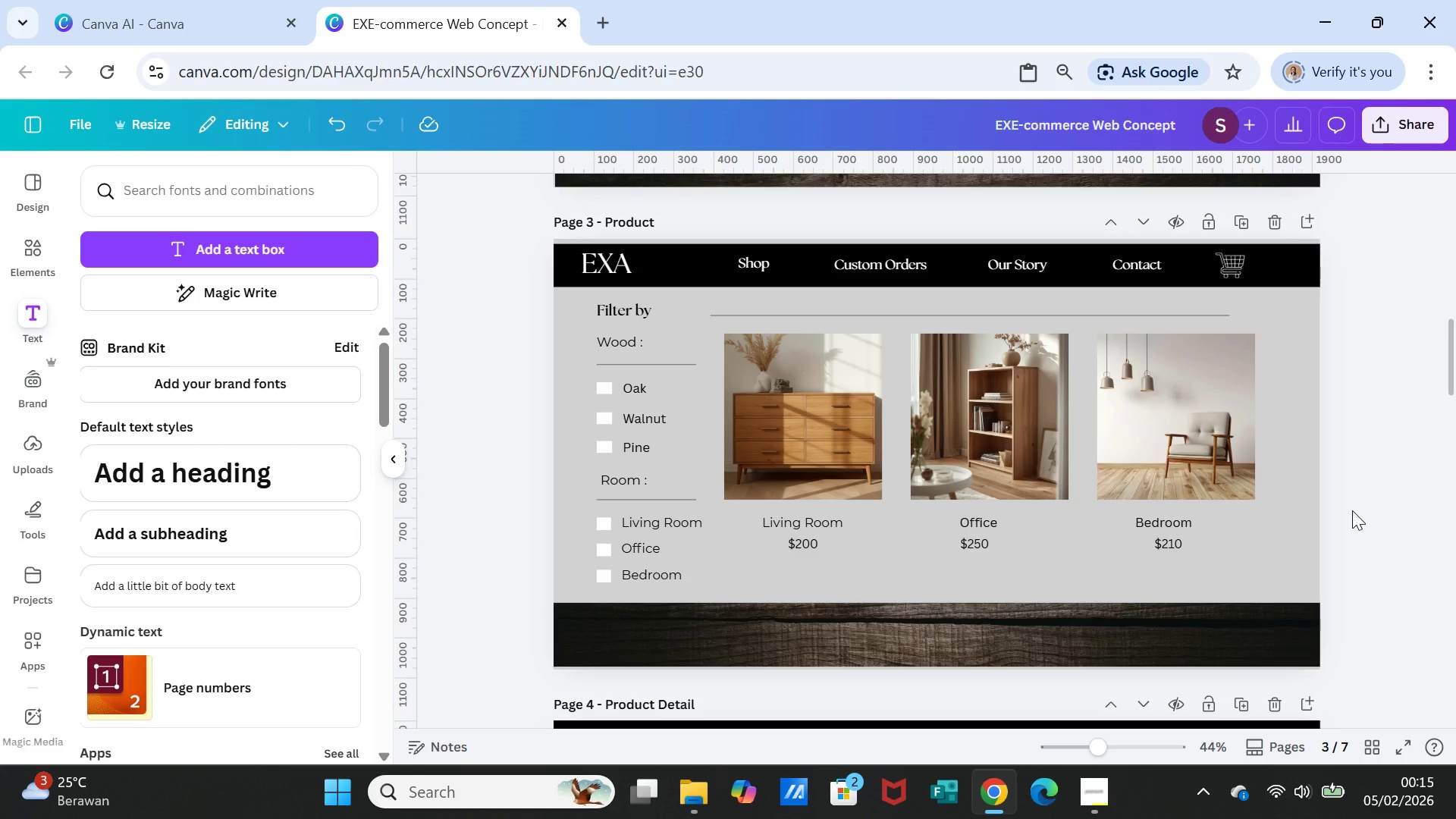 
scroll: coordinate [1352, 510], scroll_direction: down, amount: 1.0
 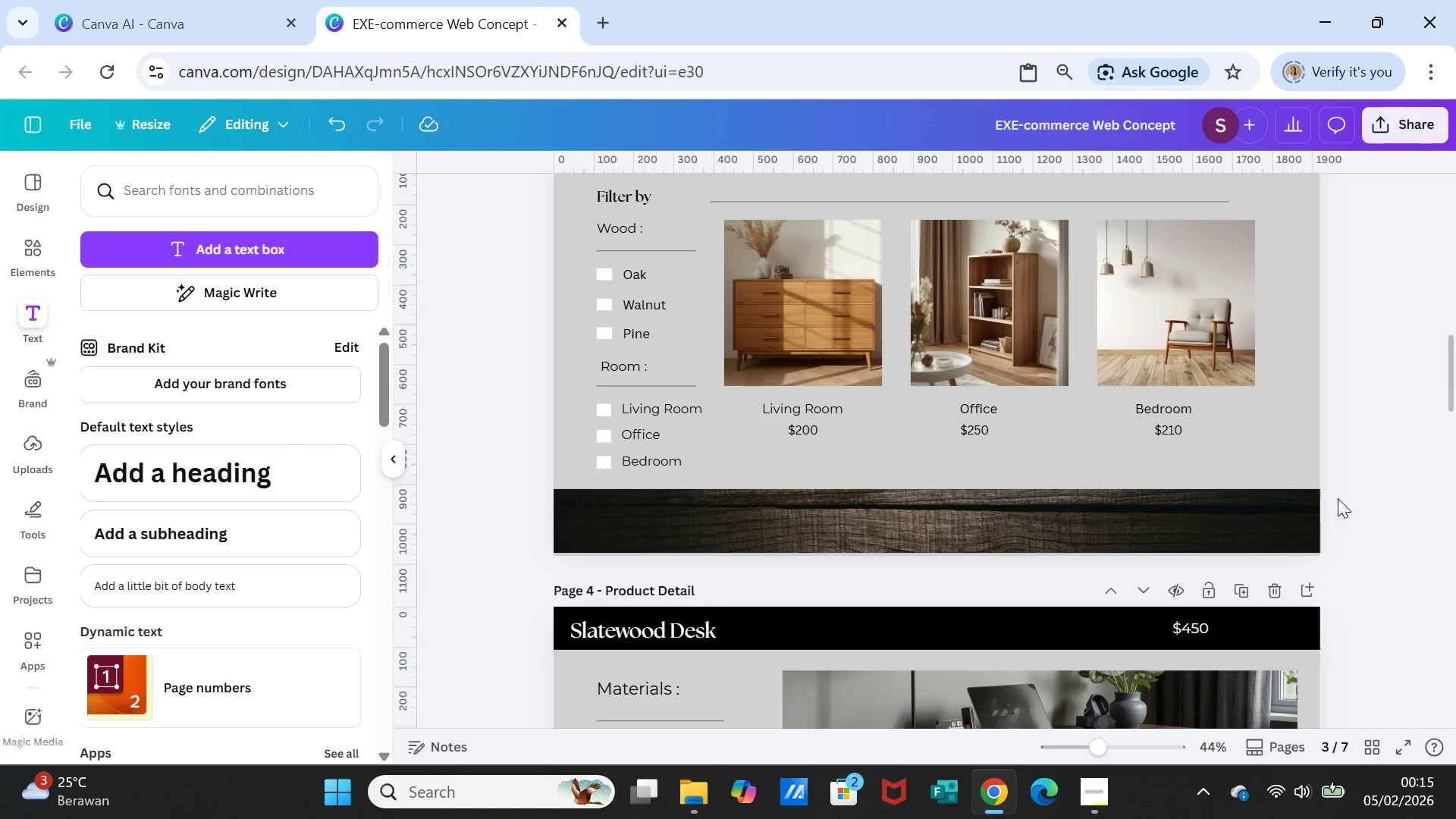 
wait(7.61)
 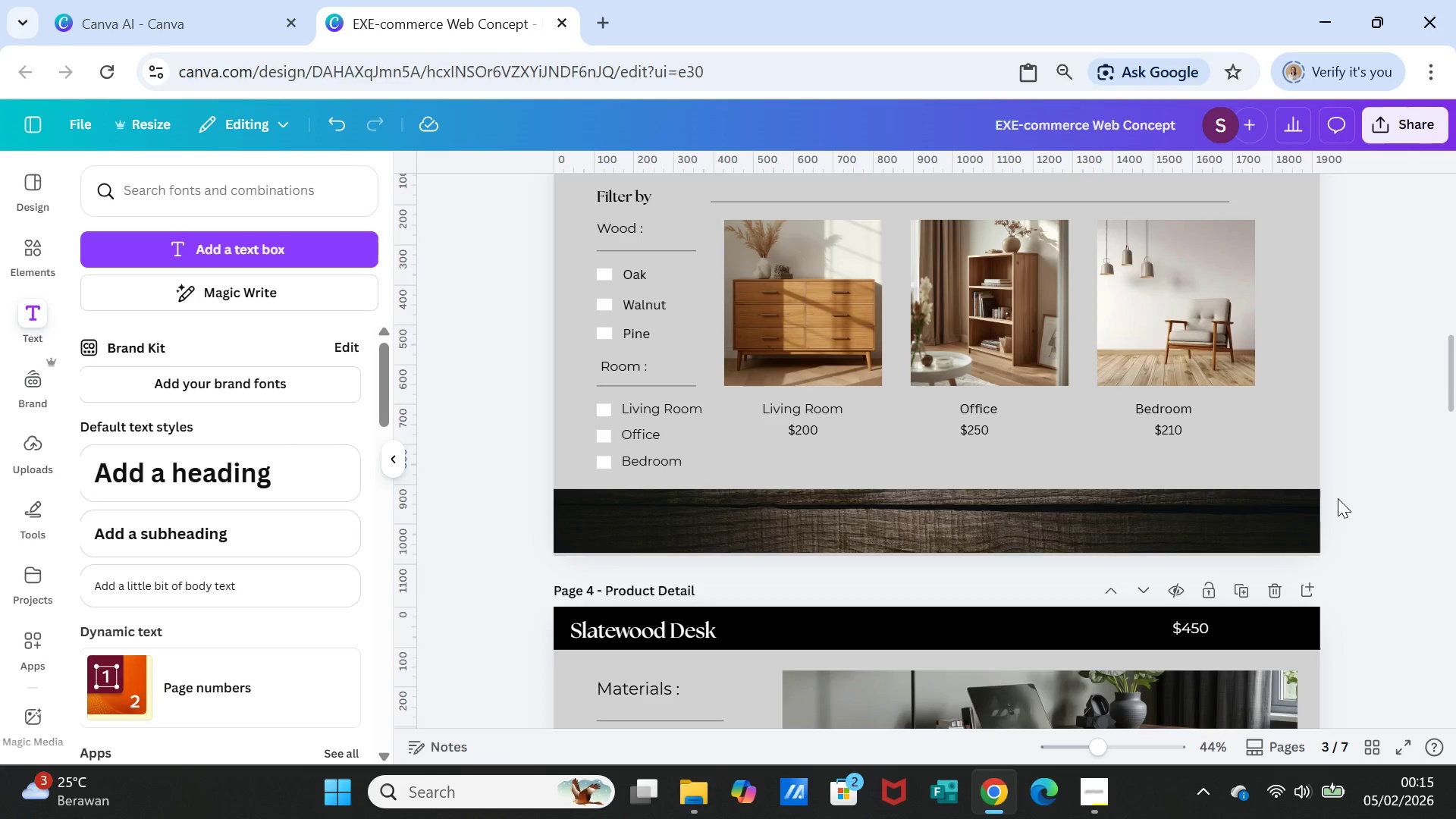 
scroll: coordinate [1323, 447], scroll_direction: down, amount: 1.0
 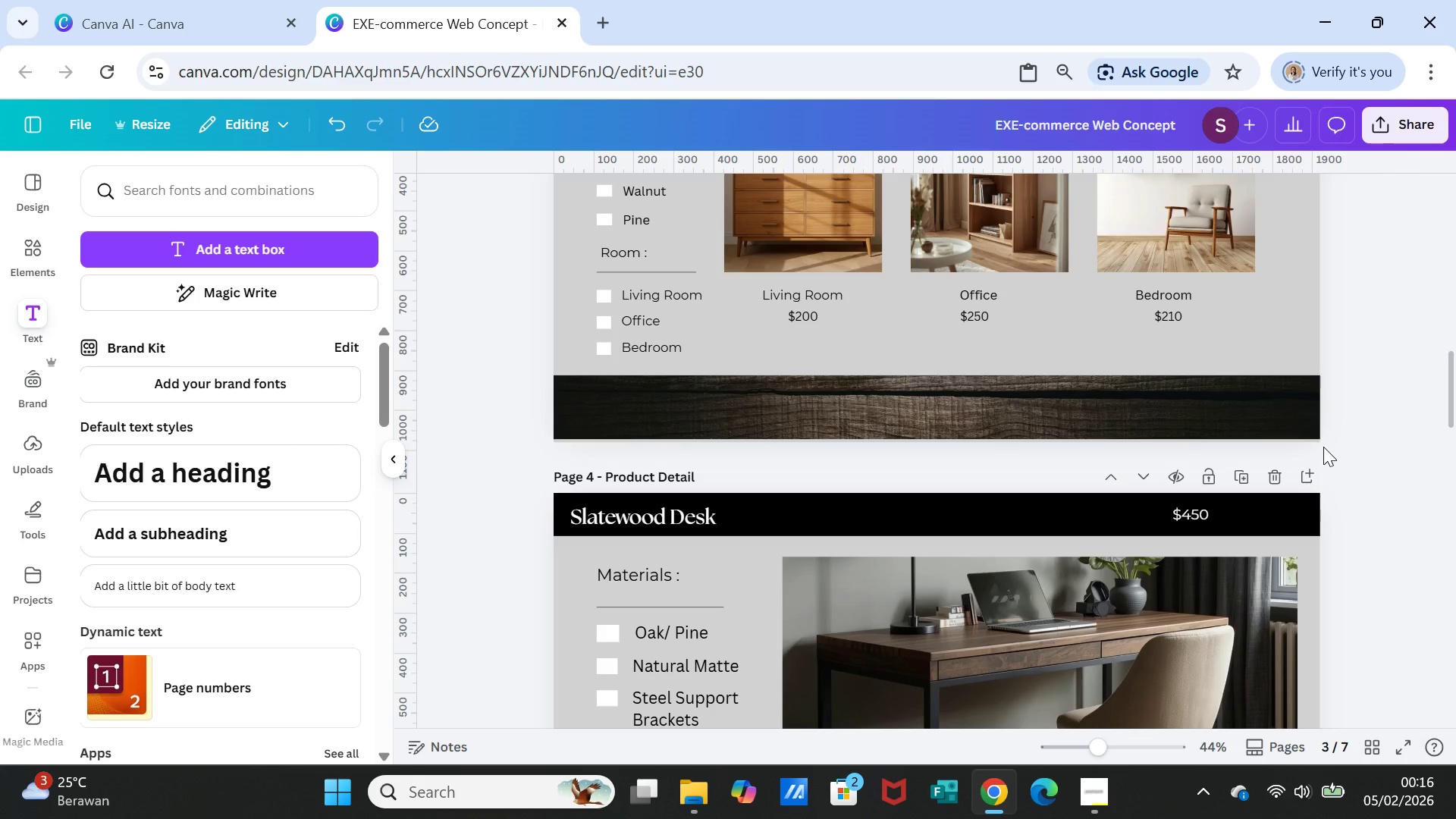 
scroll: coordinate [1346, 513], scroll_direction: up, amount: 5.0
 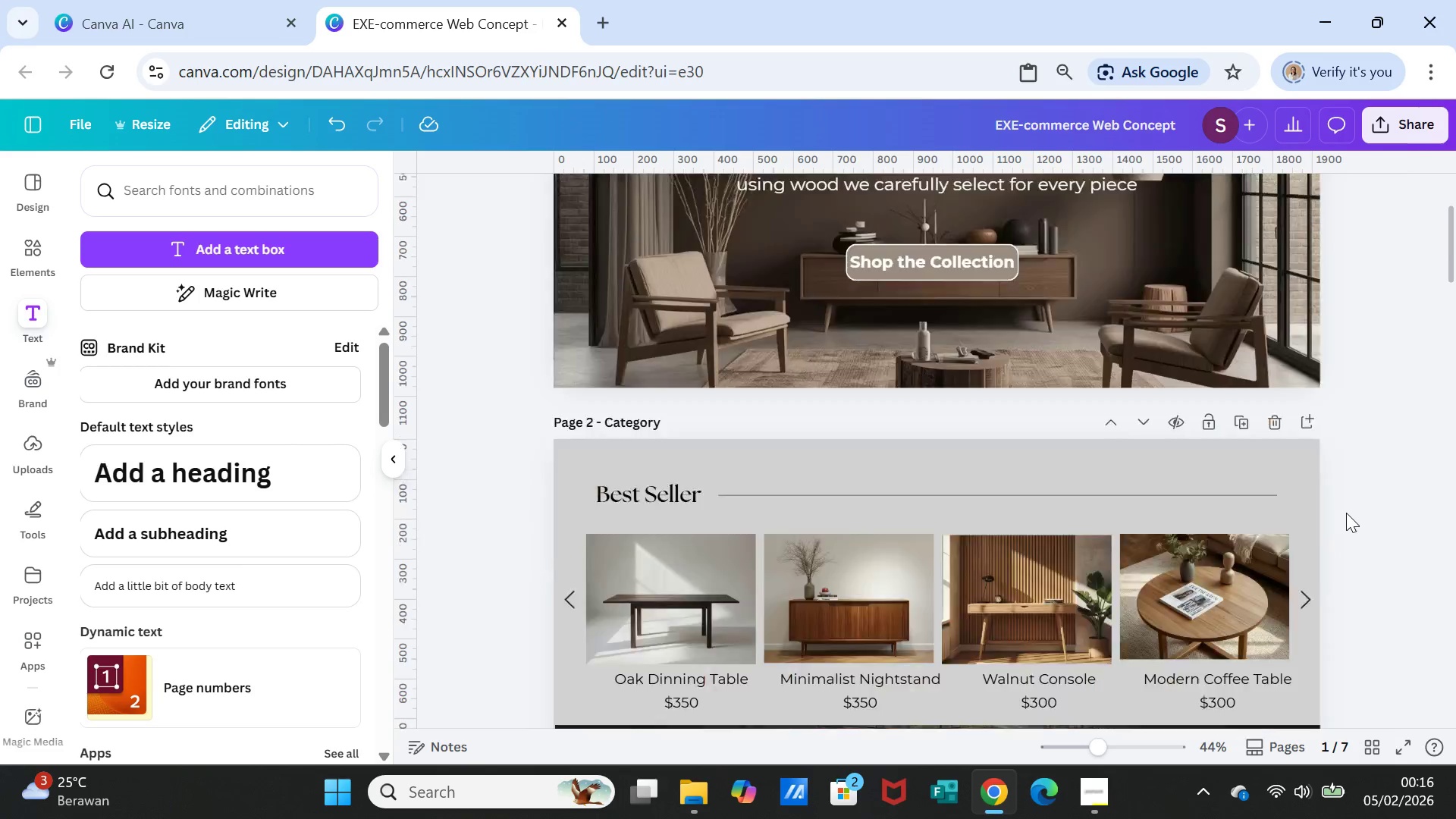 
scroll: coordinate [1346, 510], scroll_direction: down, amount: 12.0
 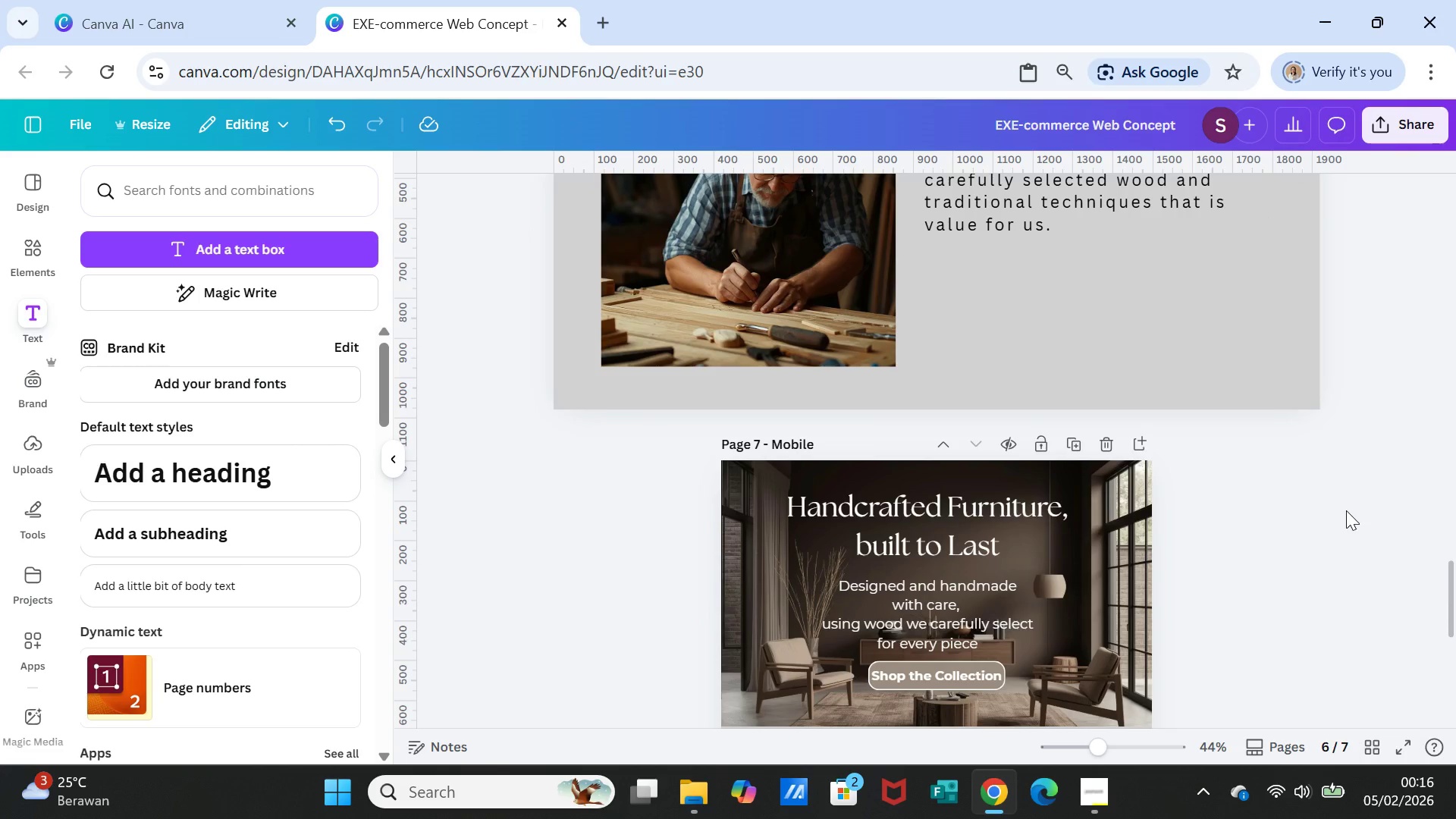 
scroll: coordinate [1346, 510], scroll_direction: down, amount: 1.0
 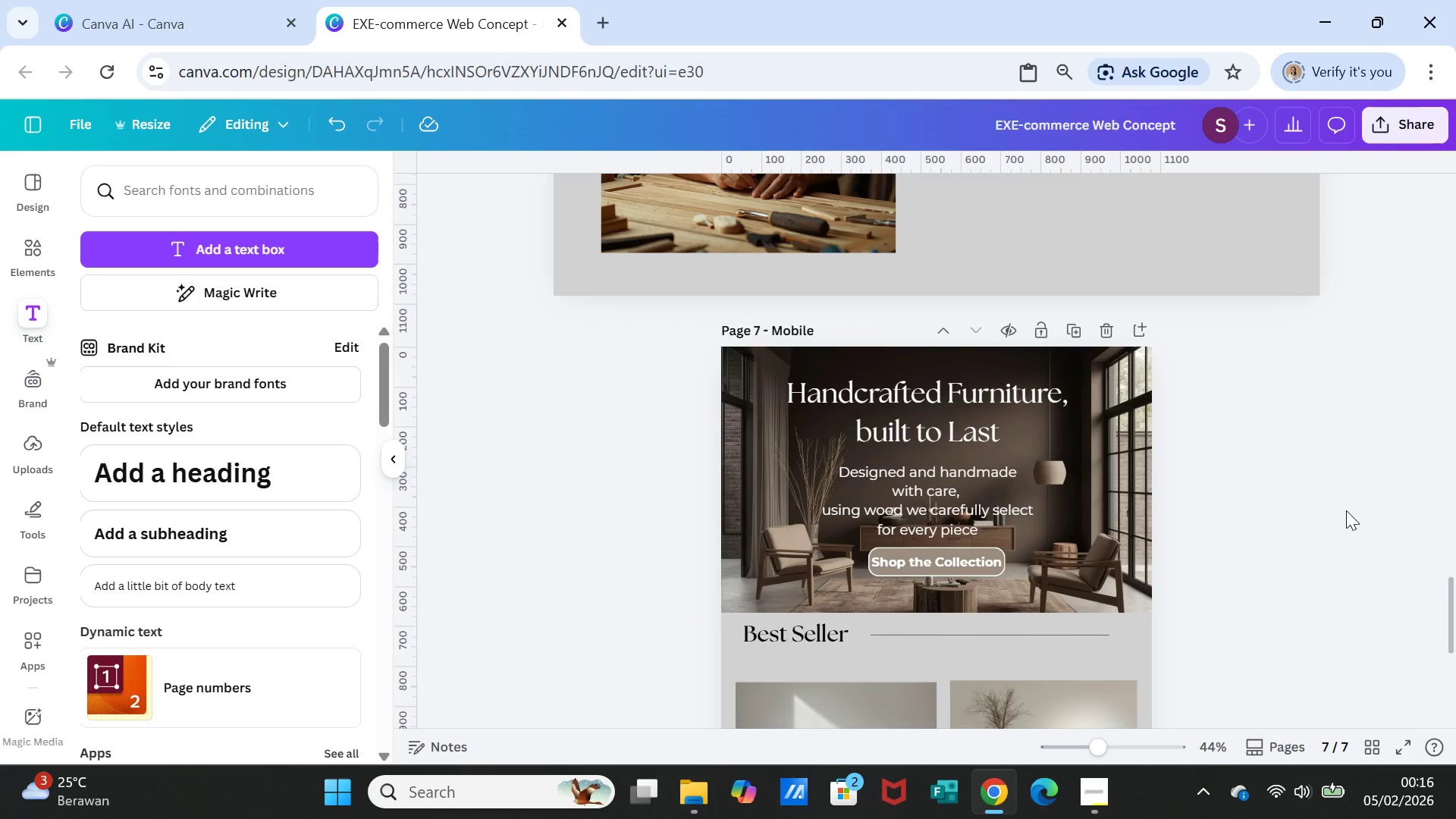 
wait(9.19)
 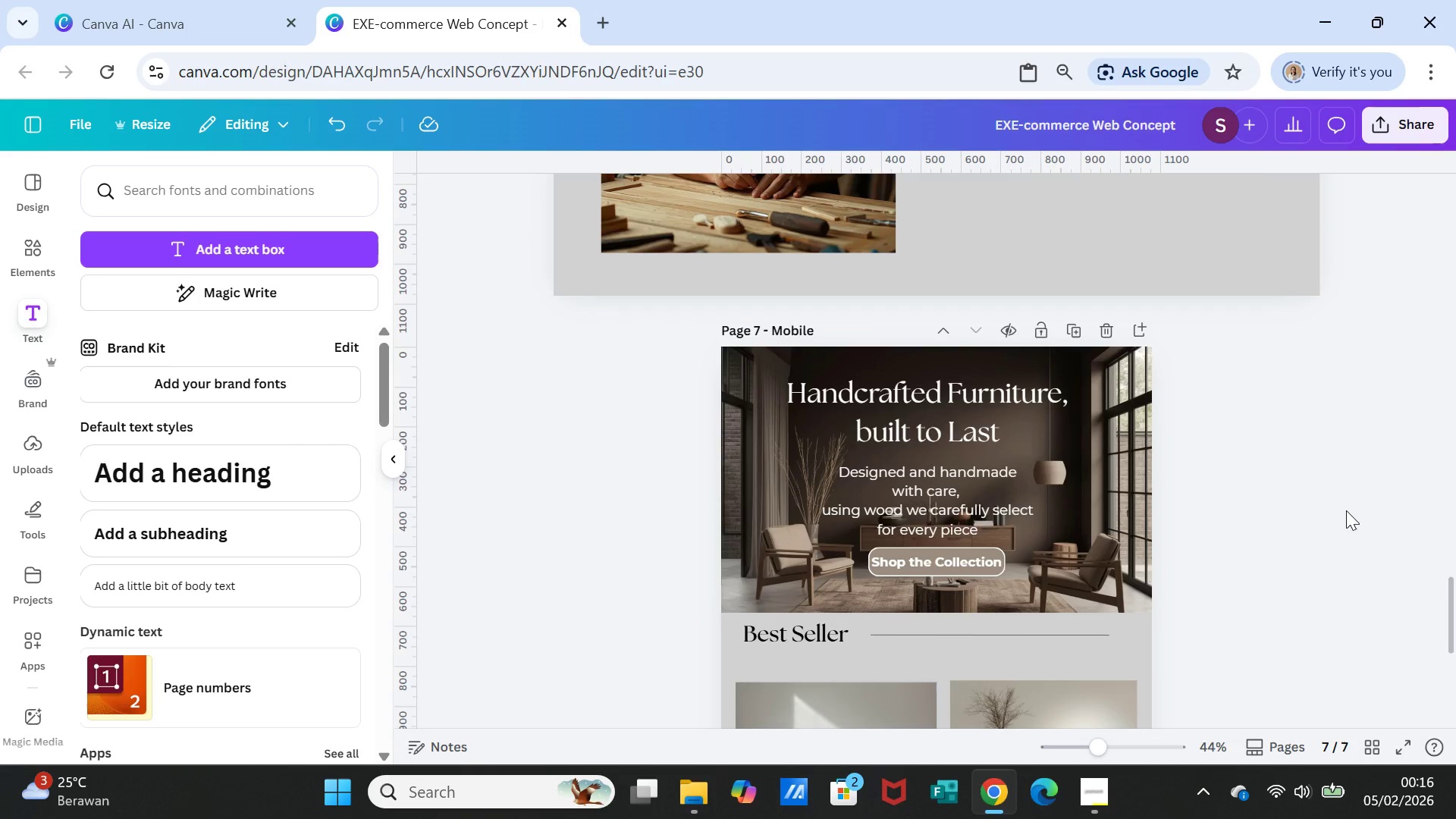 
scroll: coordinate [1345, 505], scroll_direction: down, amount: 4.0
 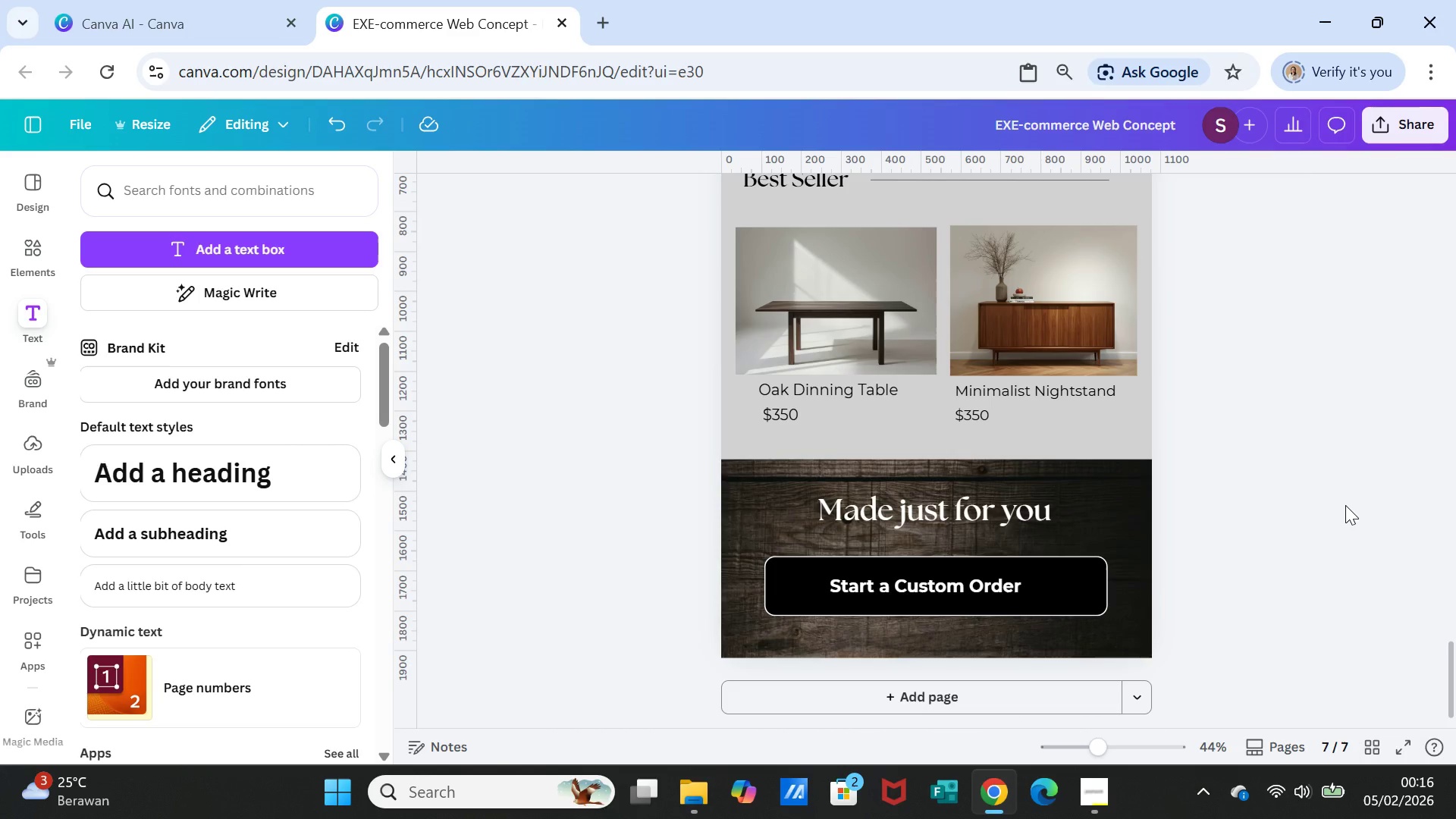 
wait(6.44)
 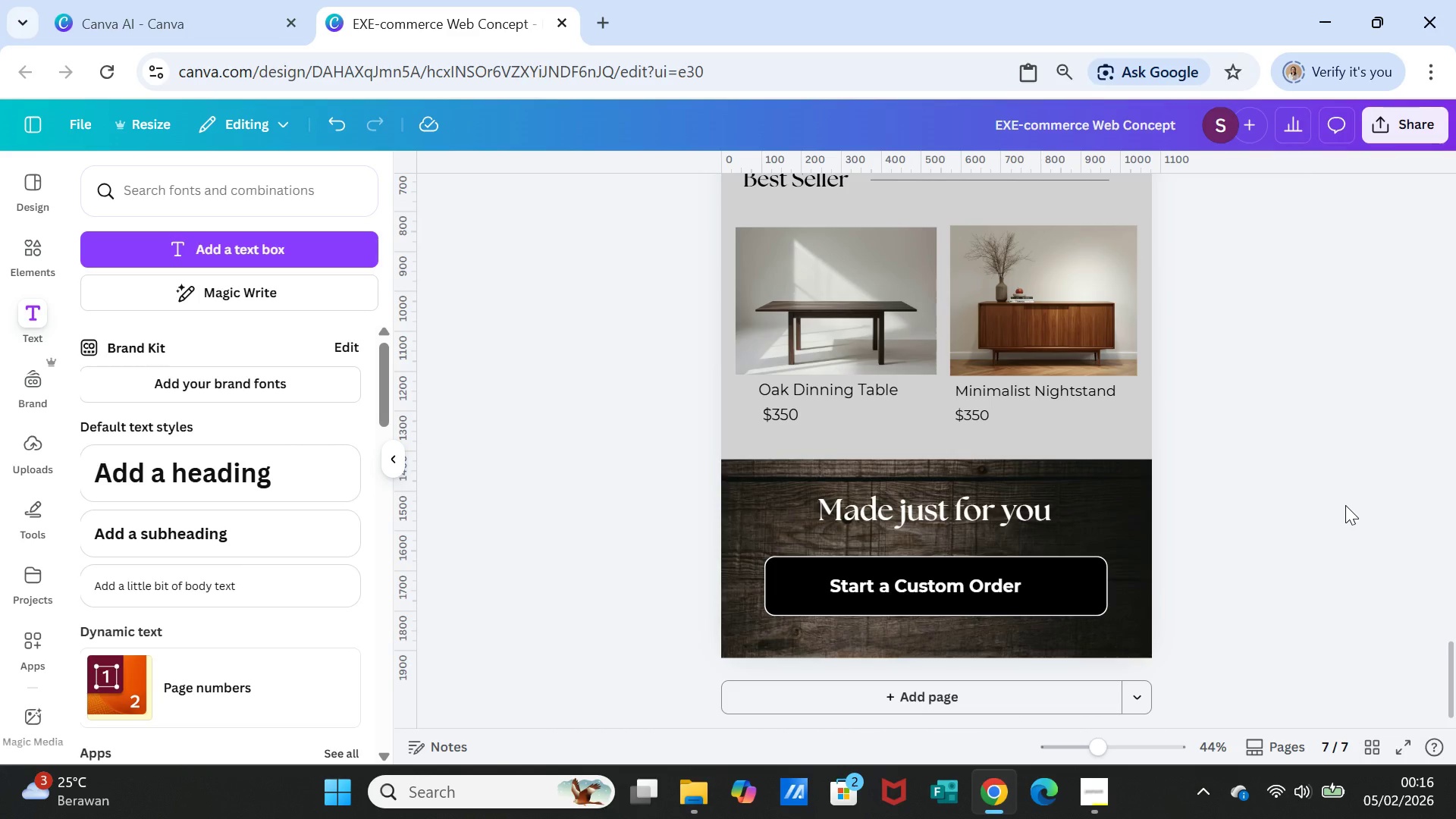 
scroll: coordinate [1345, 505], scroll_direction: down, amount: 1.0
 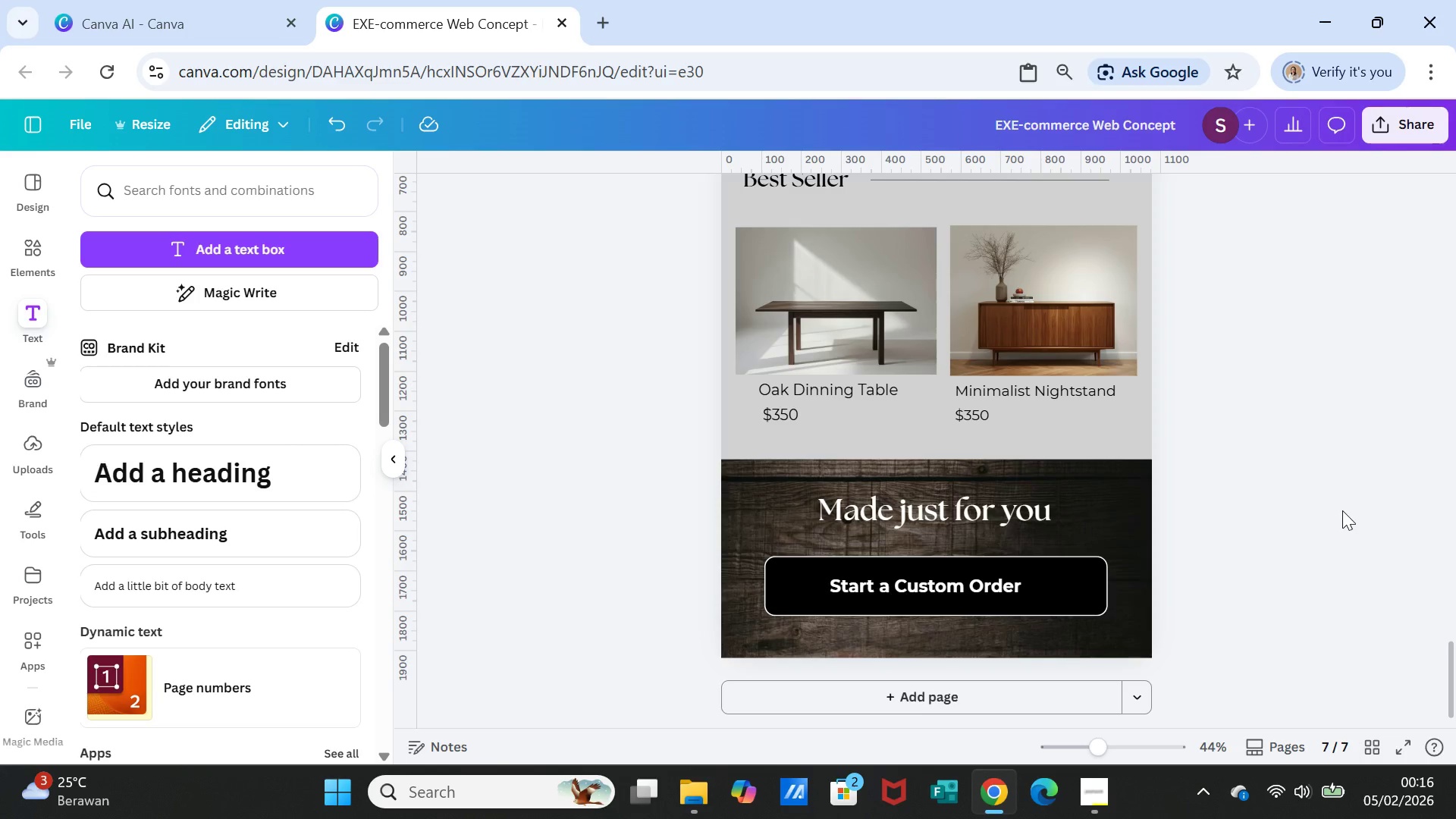 
scroll: coordinate [1341, 510], scroll_direction: up, amount: 3.0
 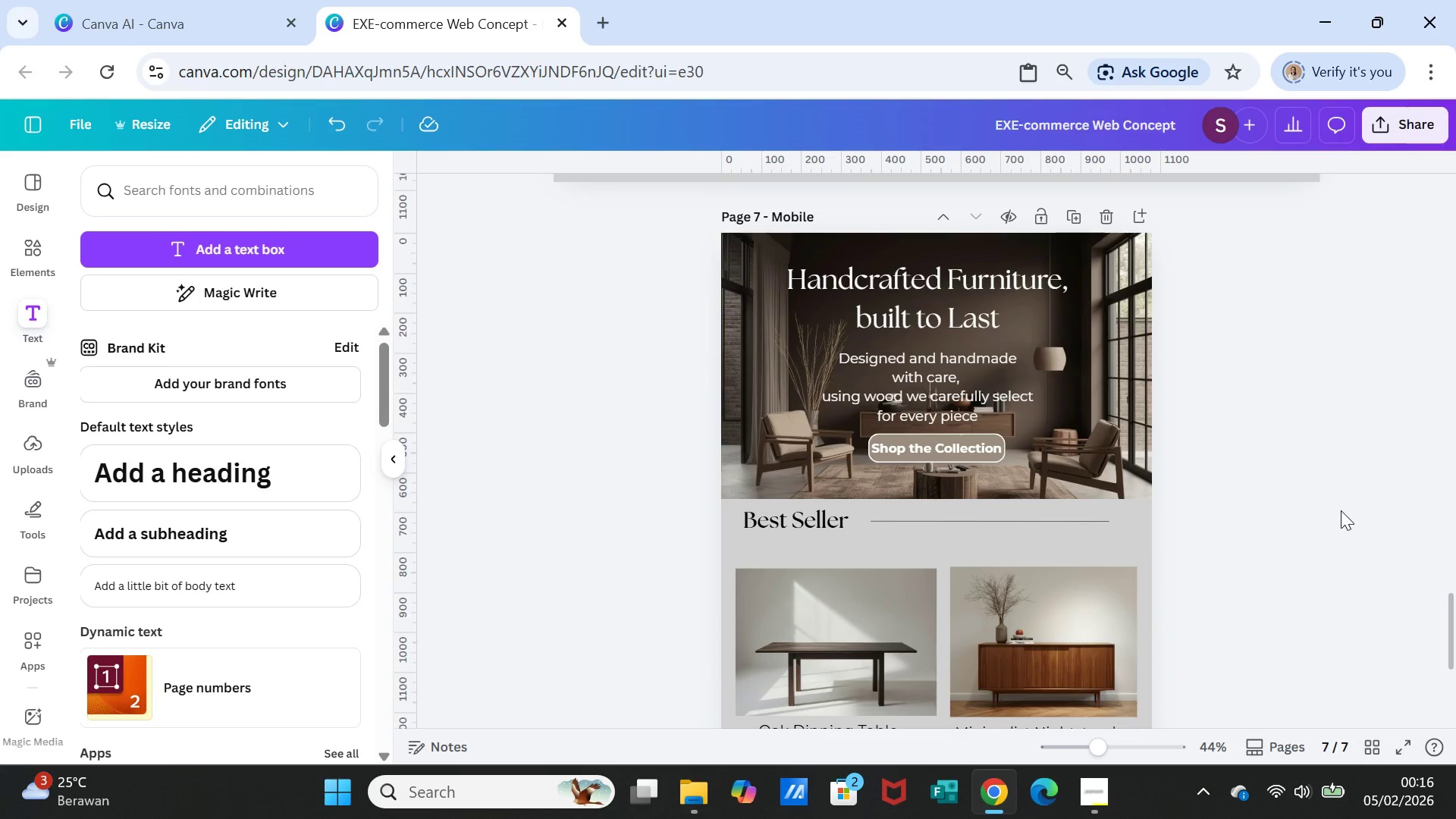 
scroll: coordinate [1341, 510], scroll_direction: down, amount: 4.0
 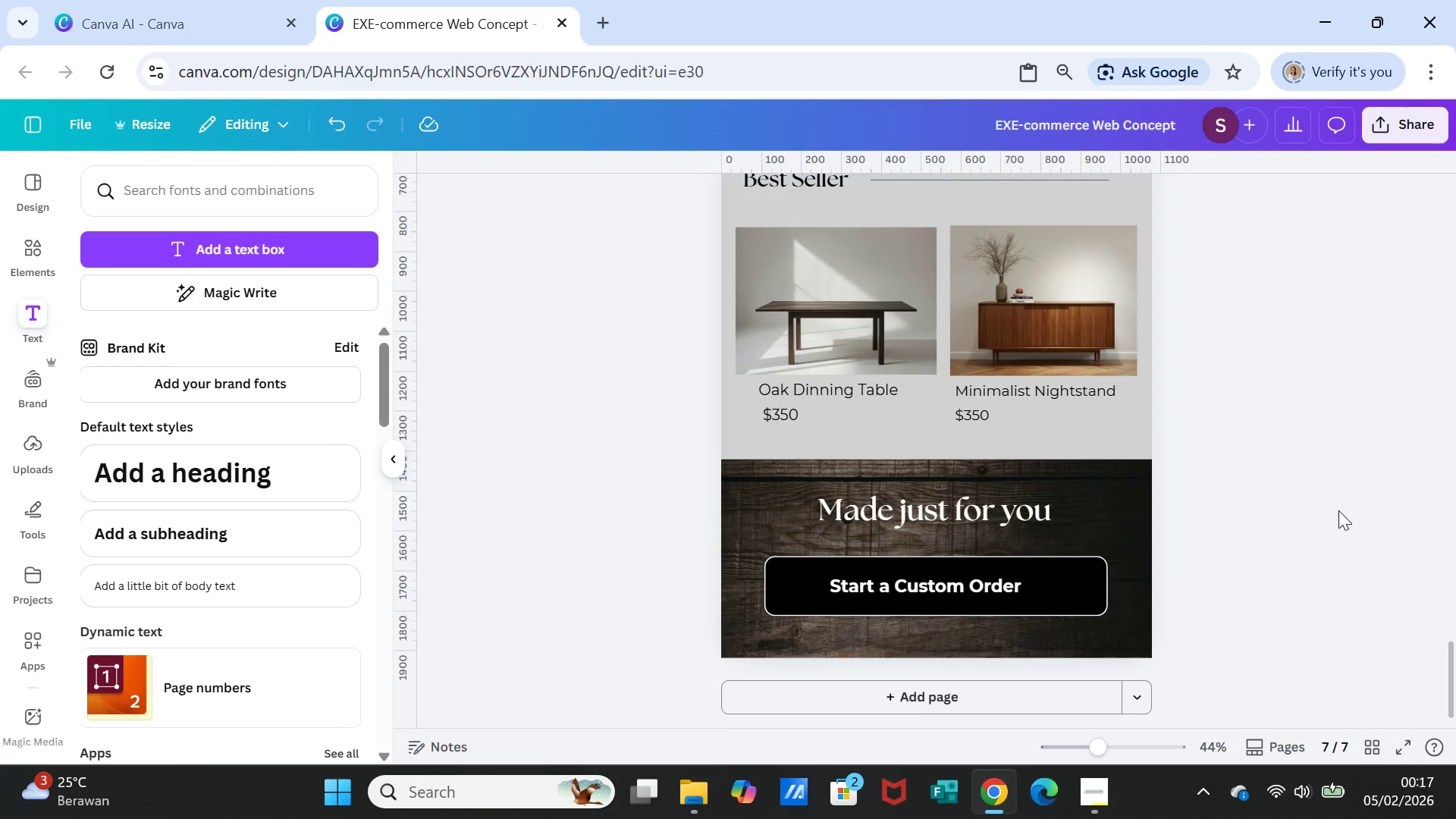 
wait(22.88)
 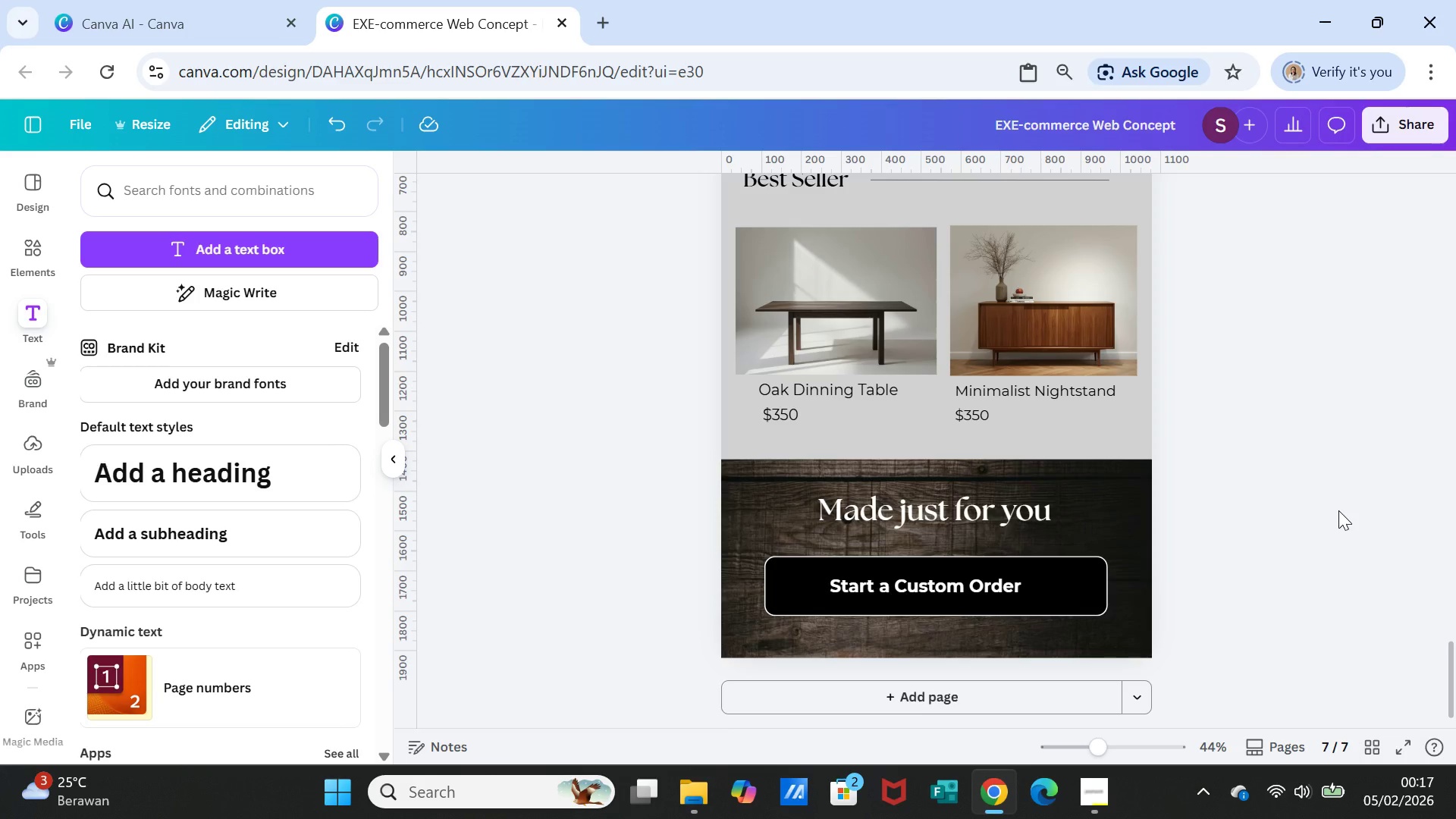 
scroll: coordinate [1399, 489], scroll_direction: up, amount: 24.0
 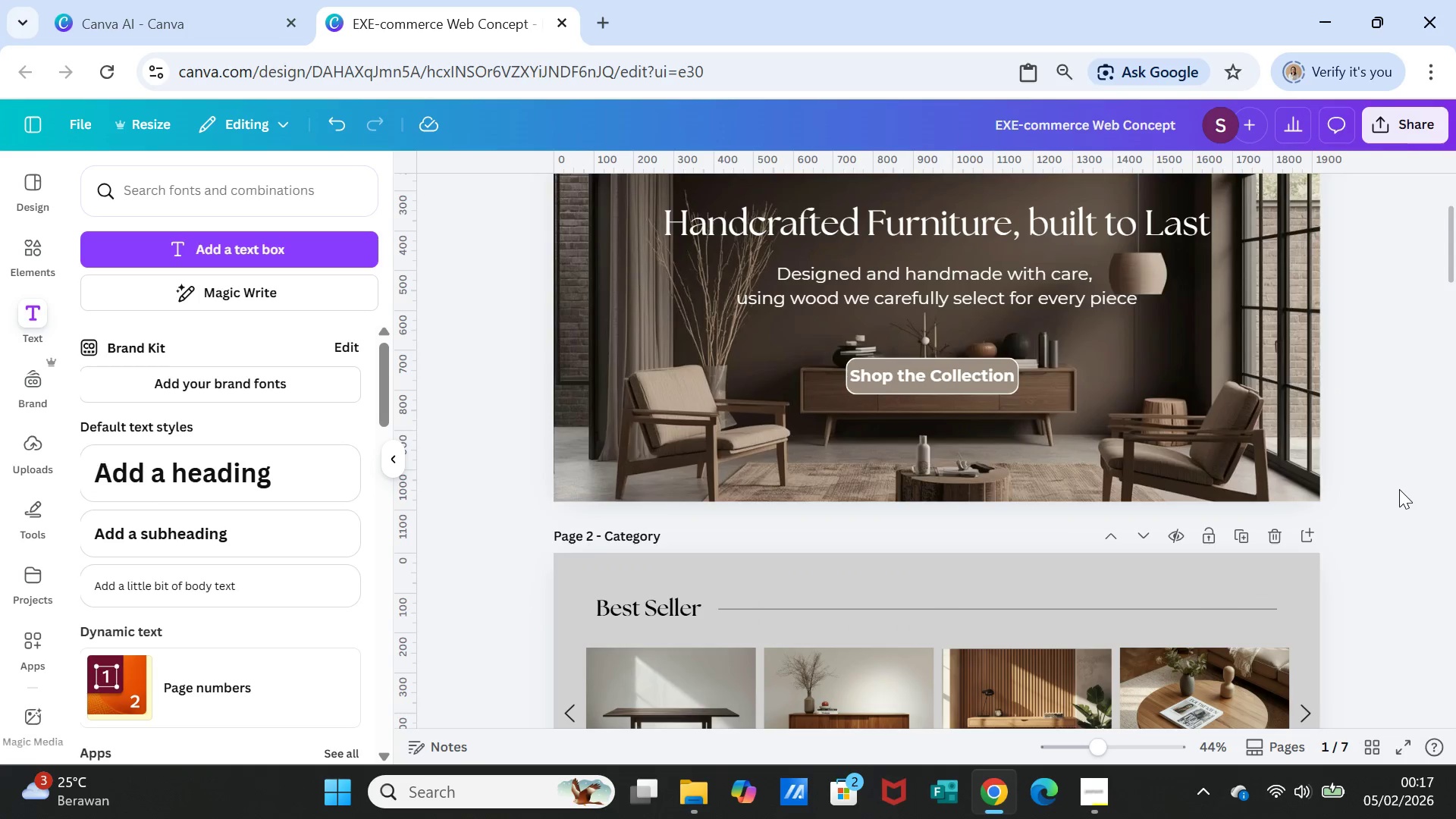 
scroll: coordinate [1399, 489], scroll_direction: down, amount: 2.0
 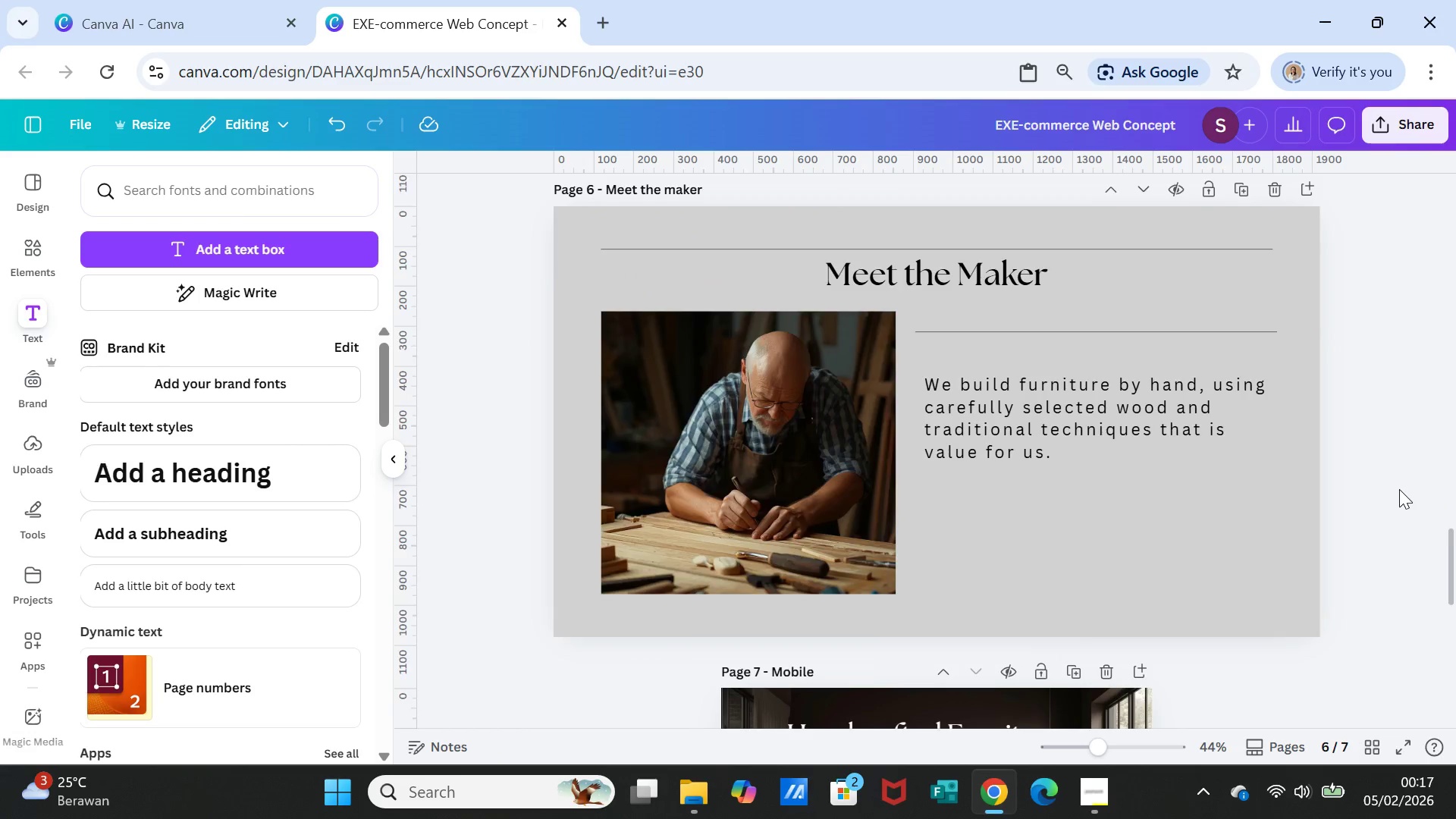 
scroll: coordinate [1399, 489], scroll_direction: up, amount: 2.0
 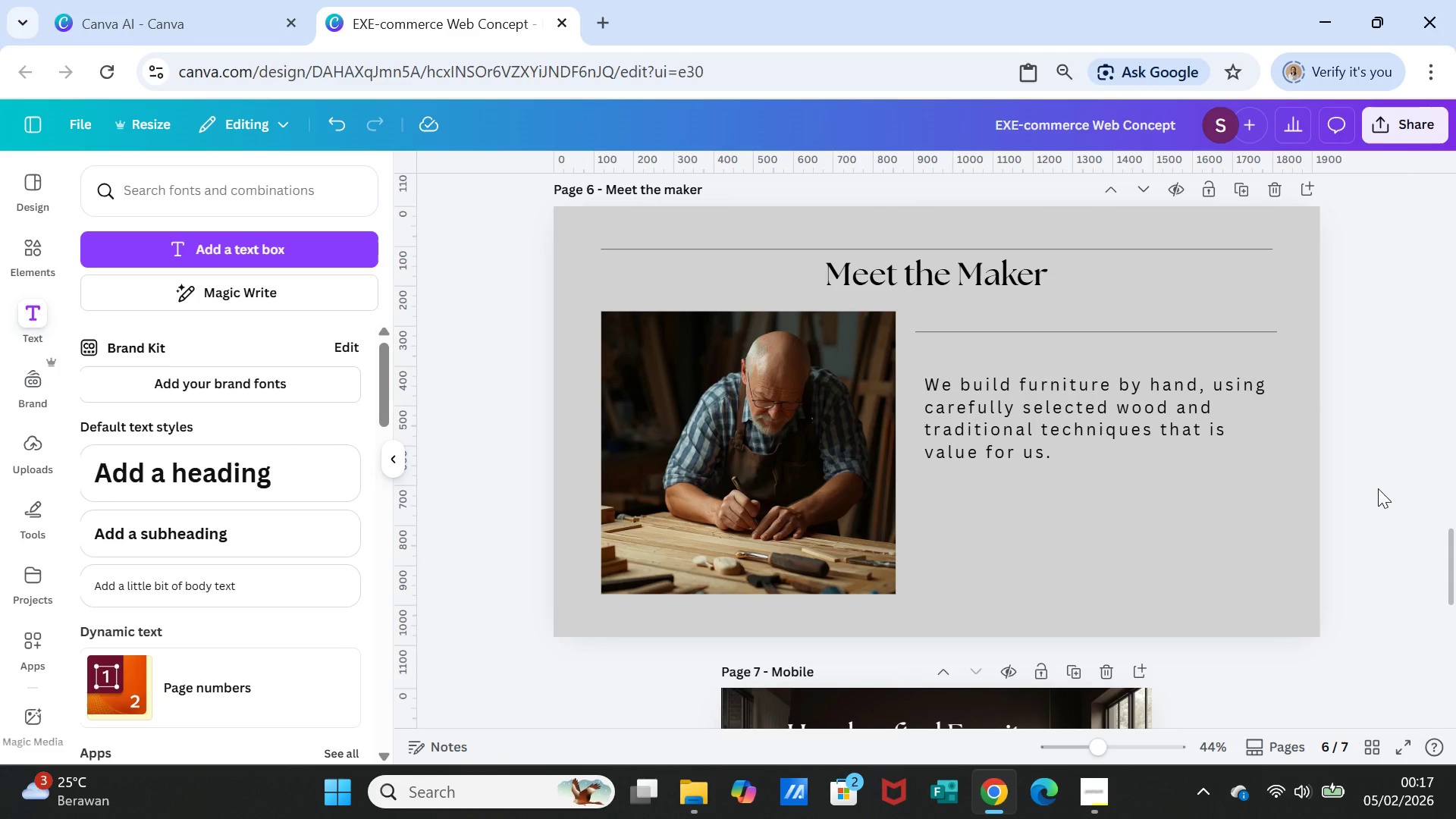 
wait(6.37)
 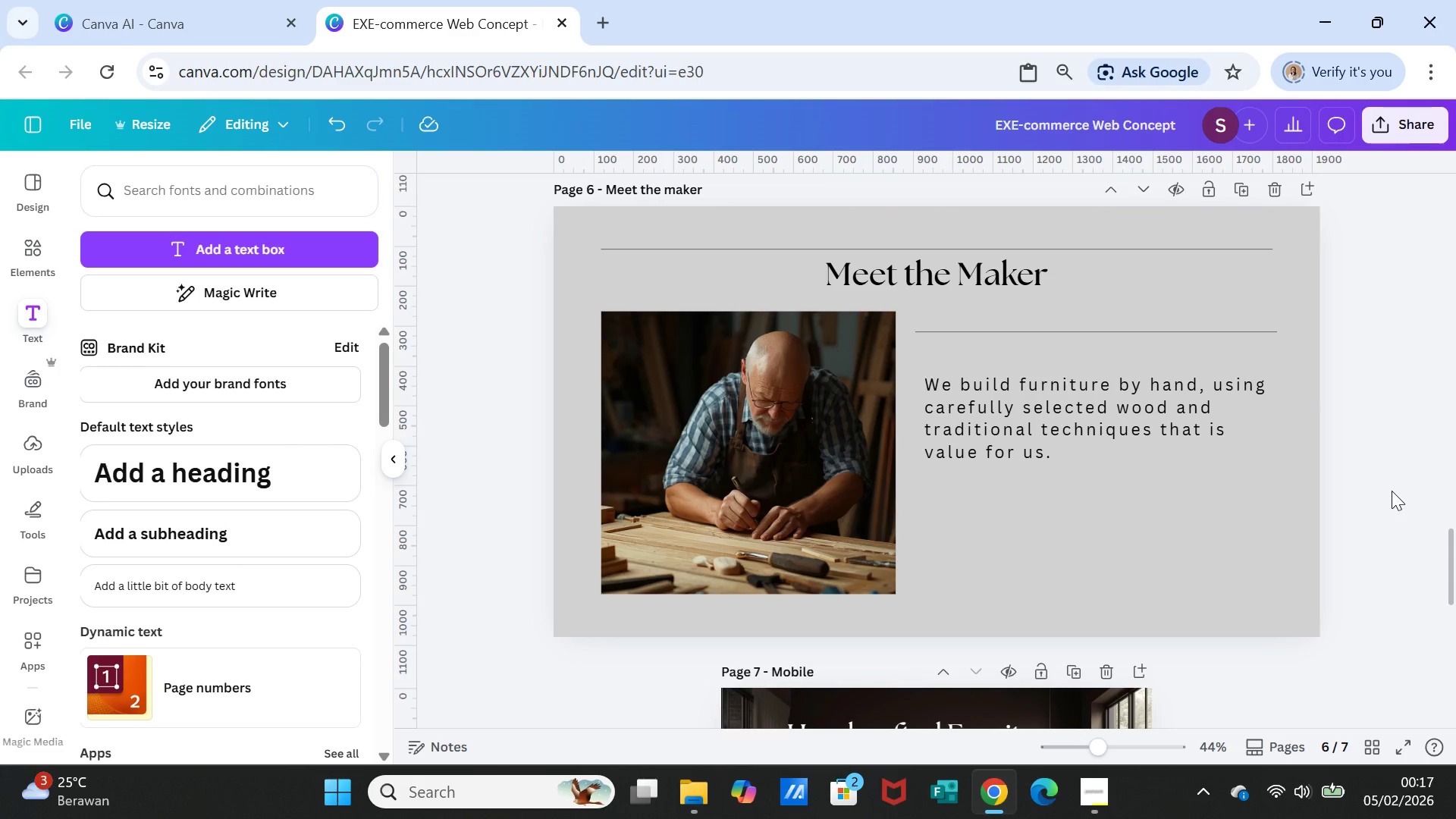 
scroll: coordinate [1373, 485], scroll_direction: up, amount: 1.0
 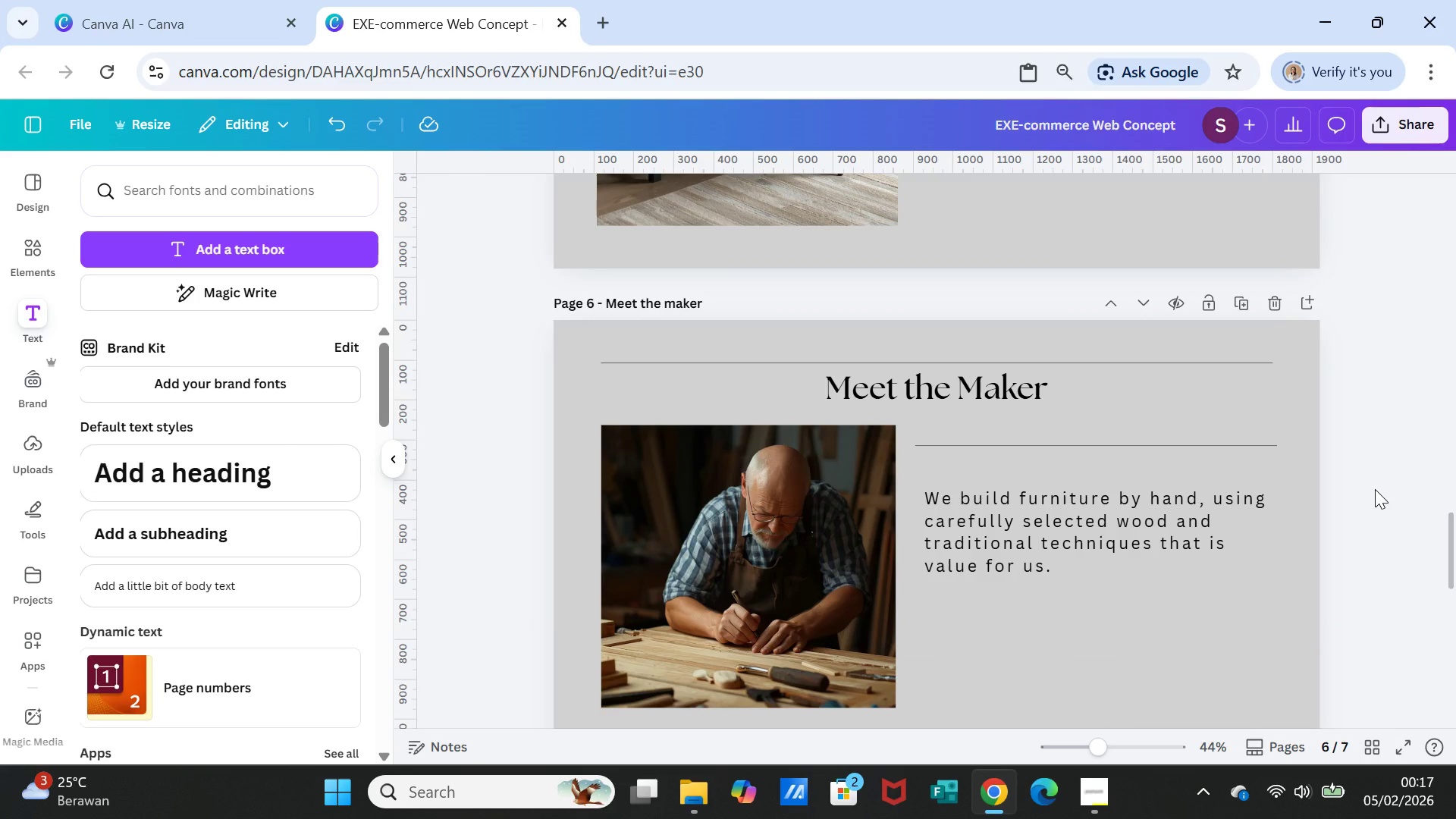 
wait(16.36)
 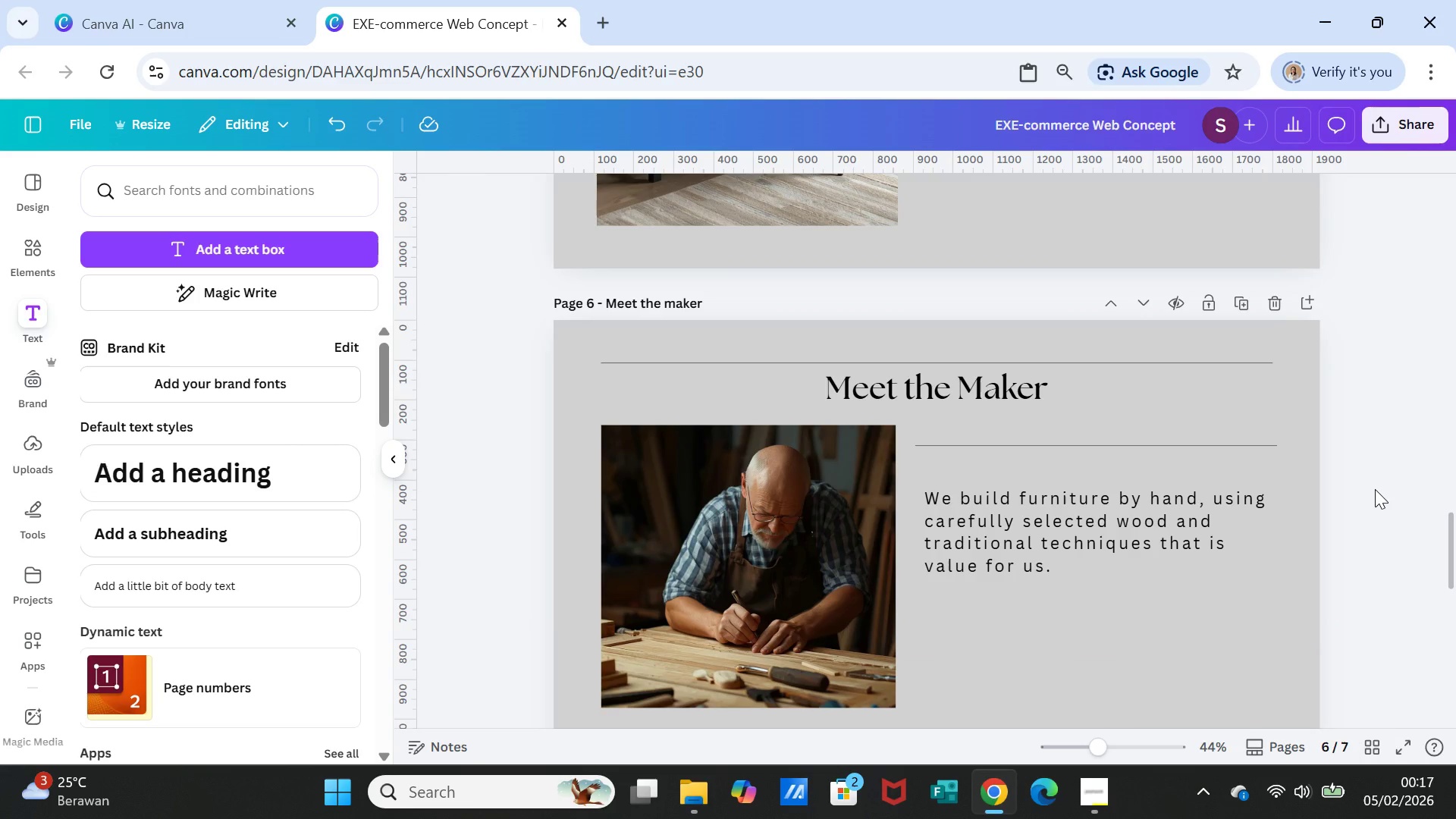 
scroll: coordinate [1150, 592], scroll_direction: down, amount: 6.0
 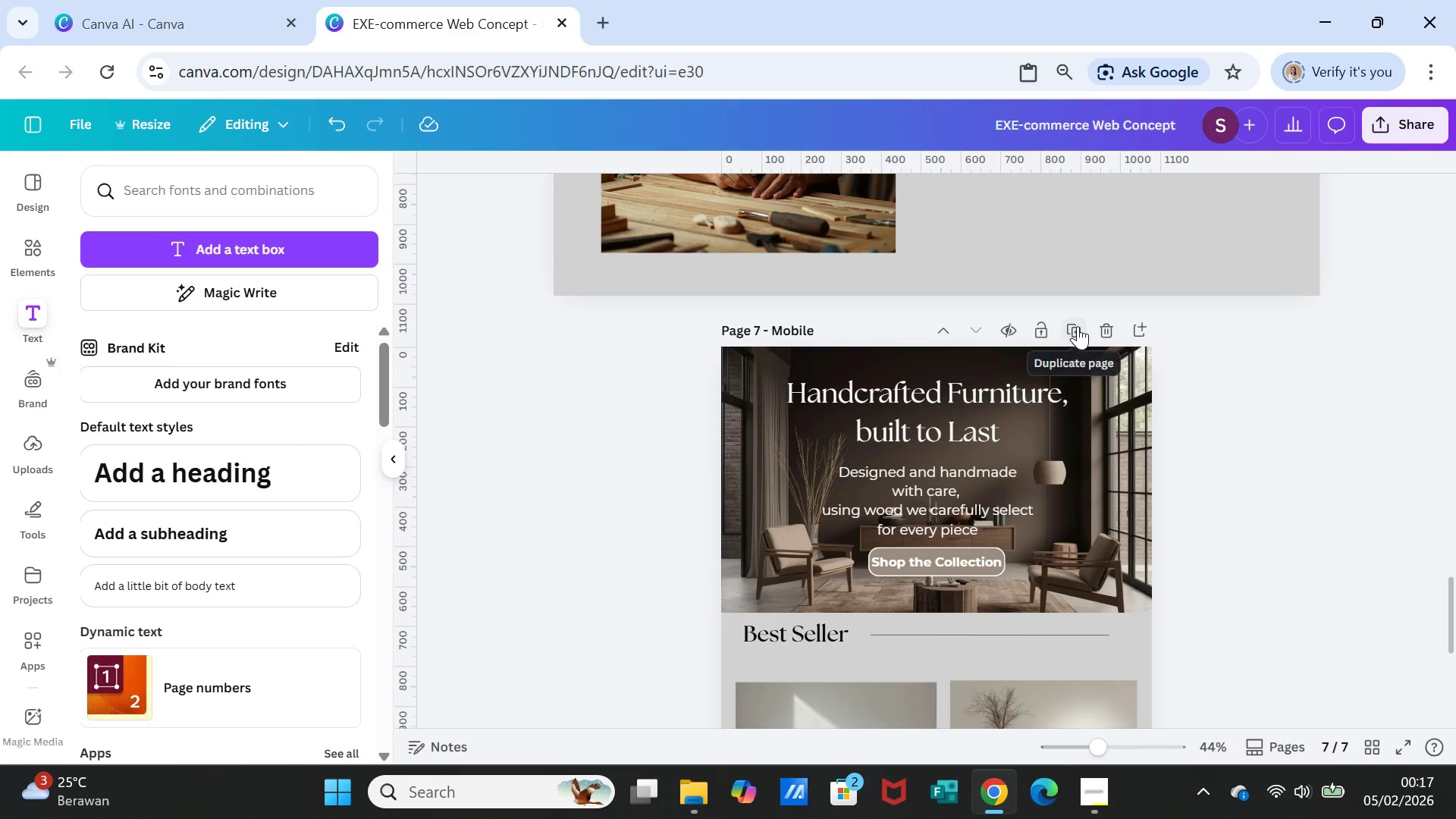 
left_click([1078, 326])
 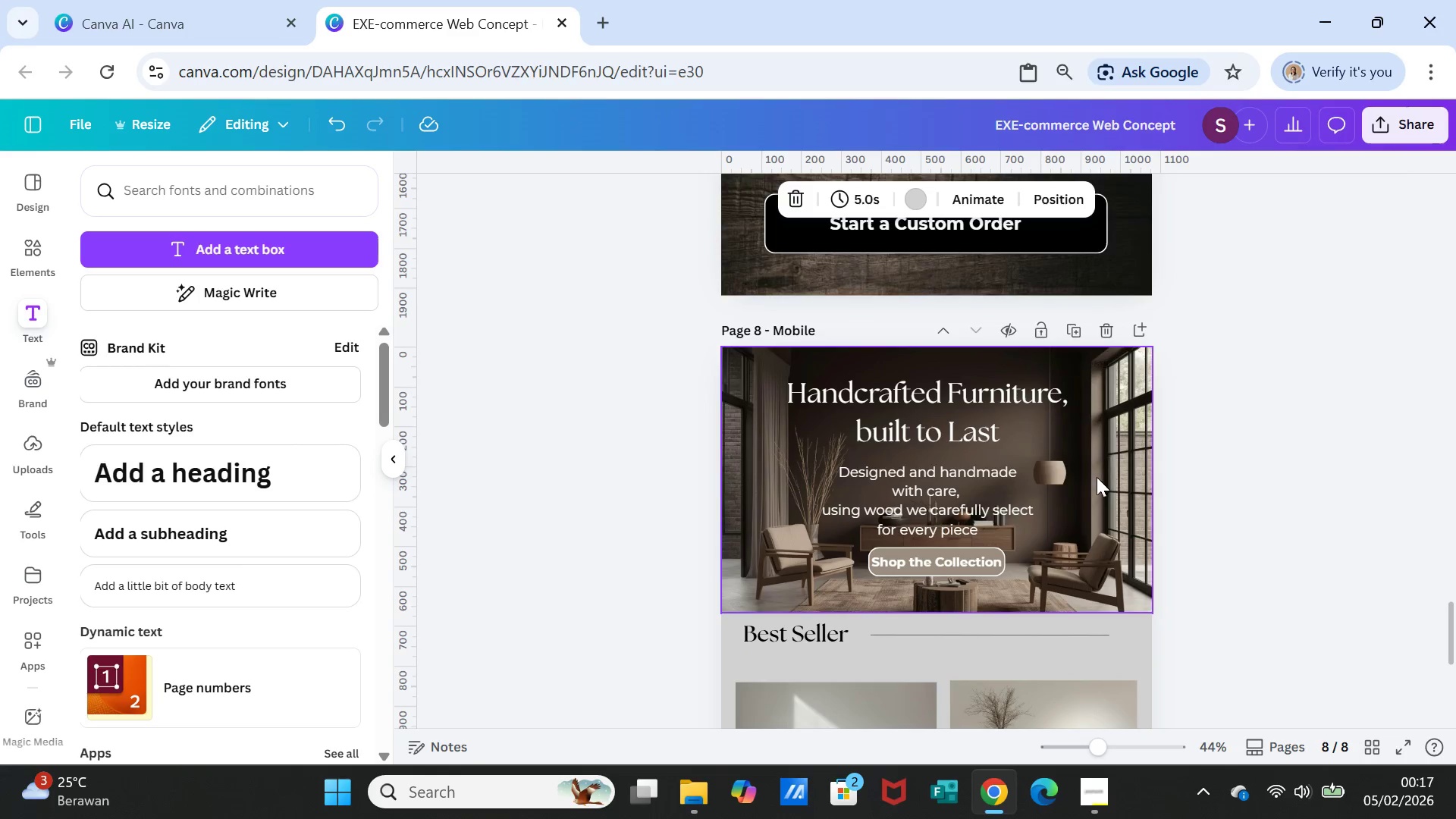 
left_click([1097, 477])
 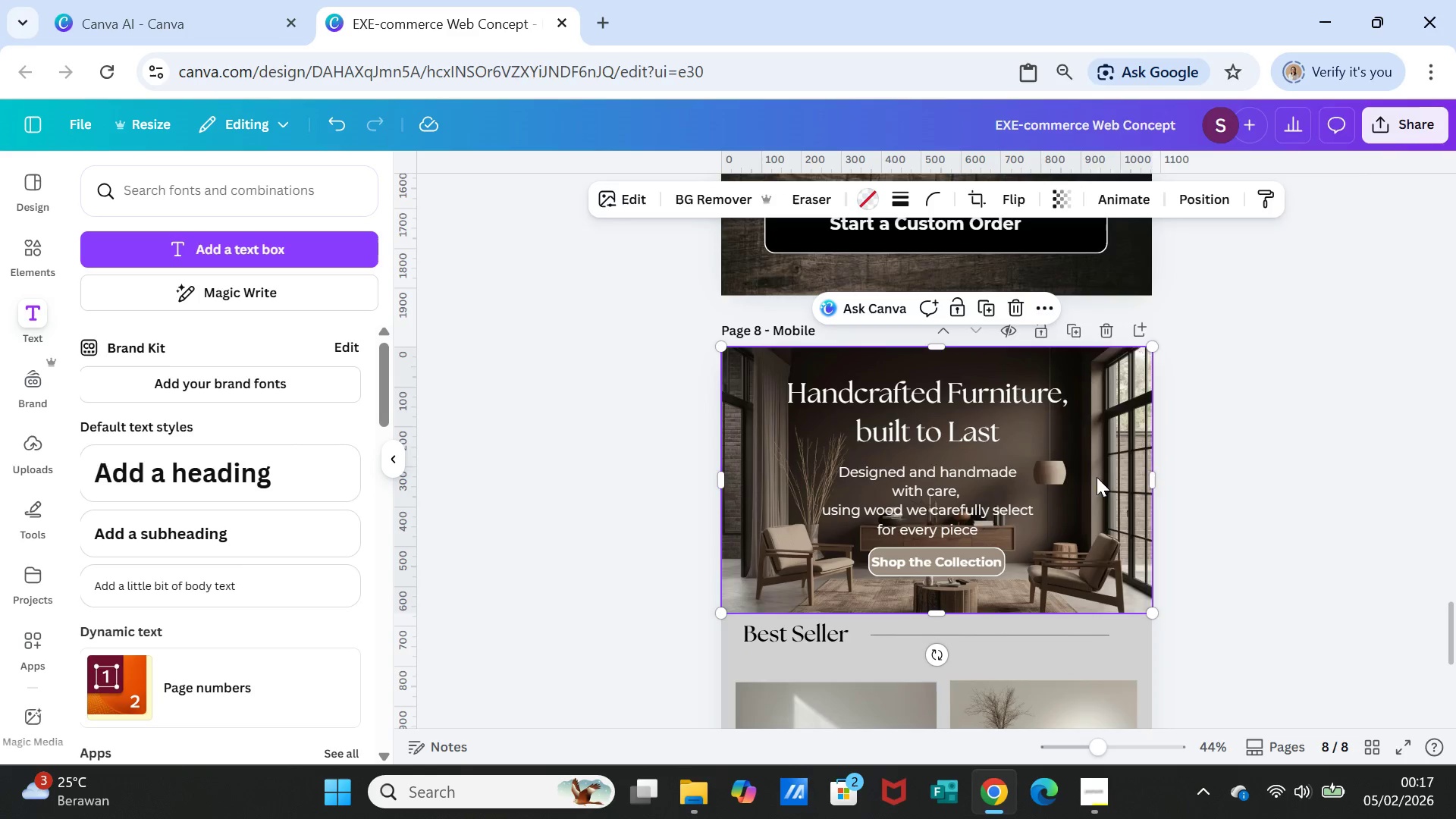 
right_click([1097, 477])
 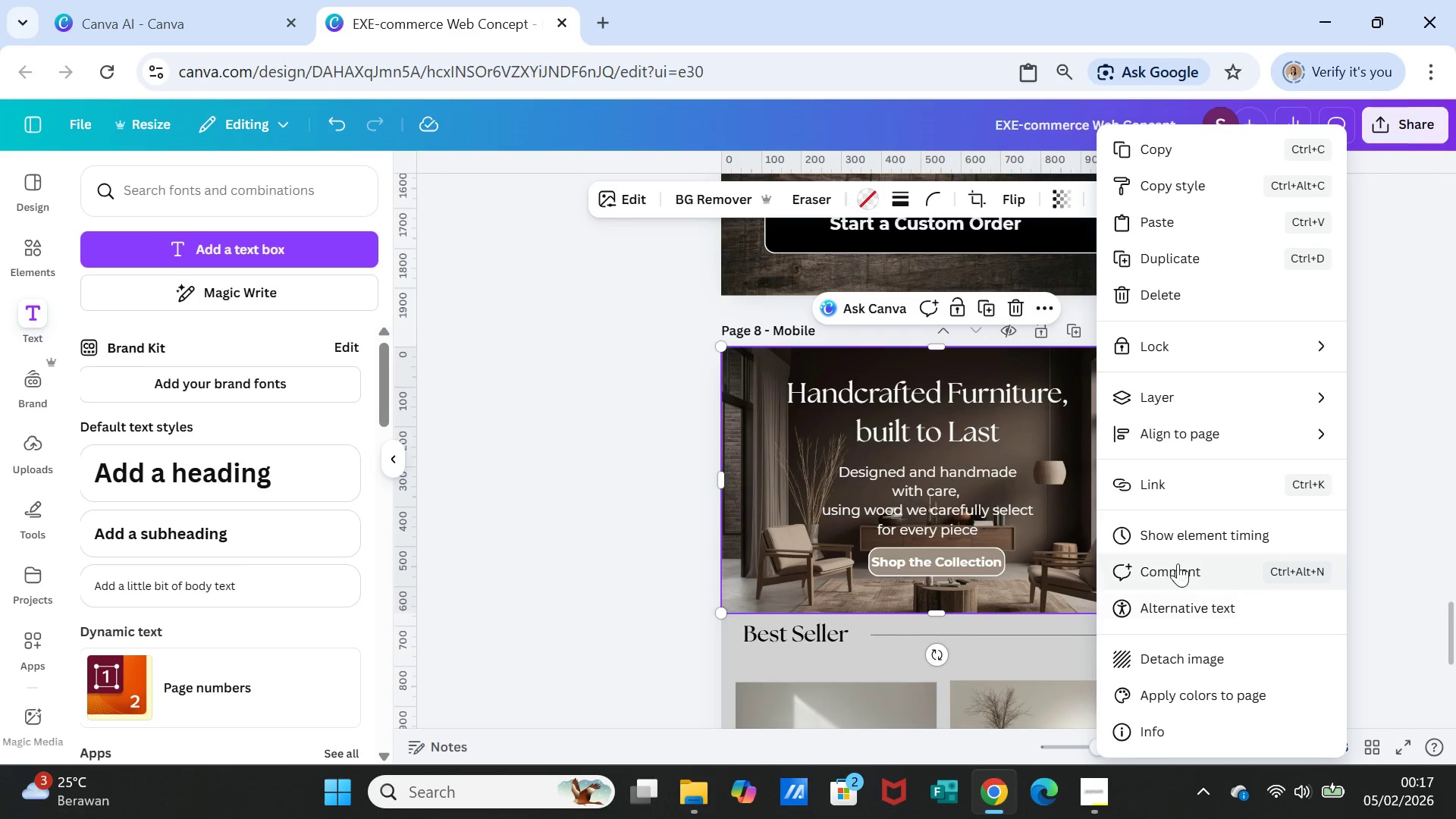 
mouse_move([1195, 427])
 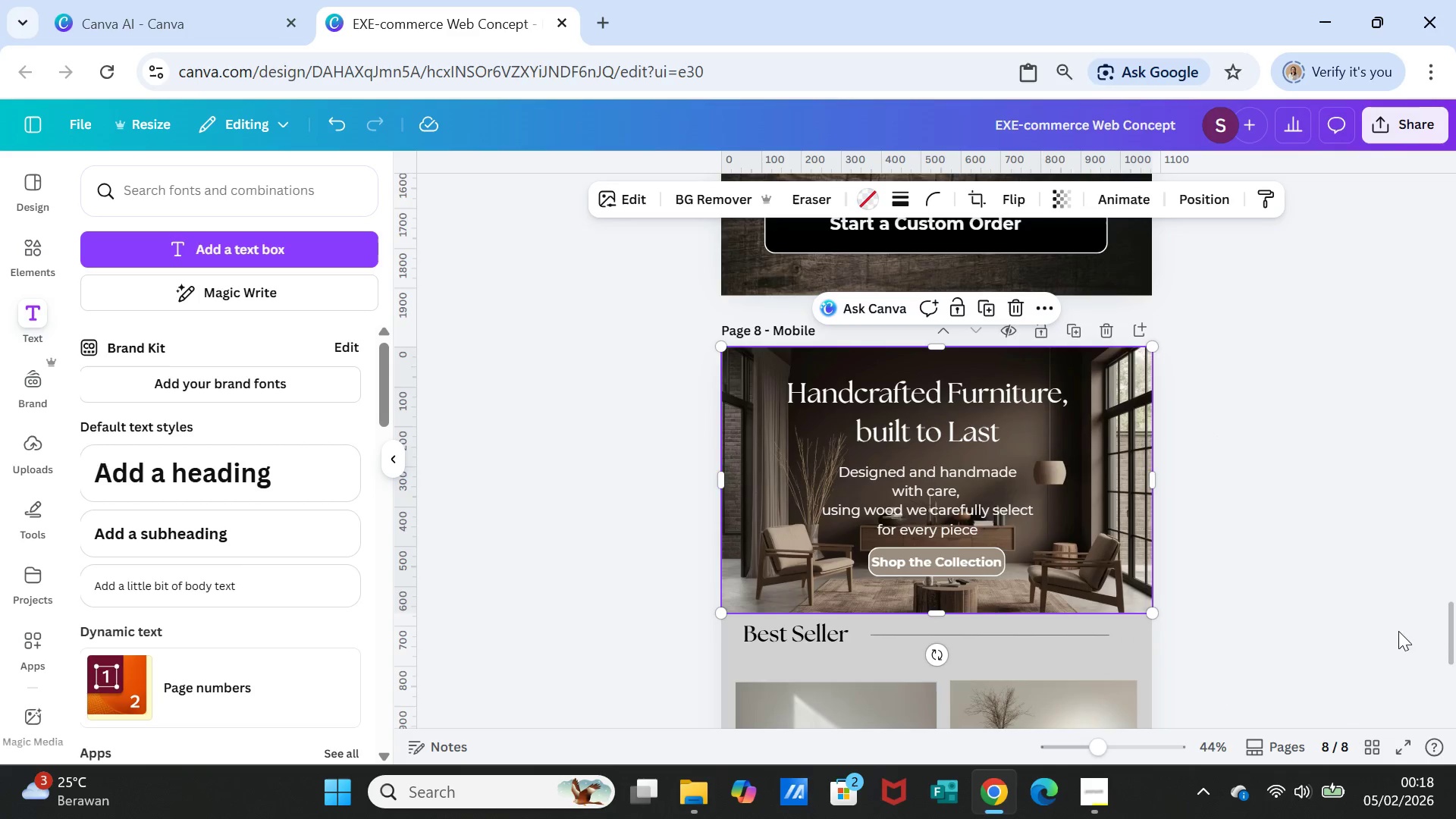 
left_click([1047, 516])
 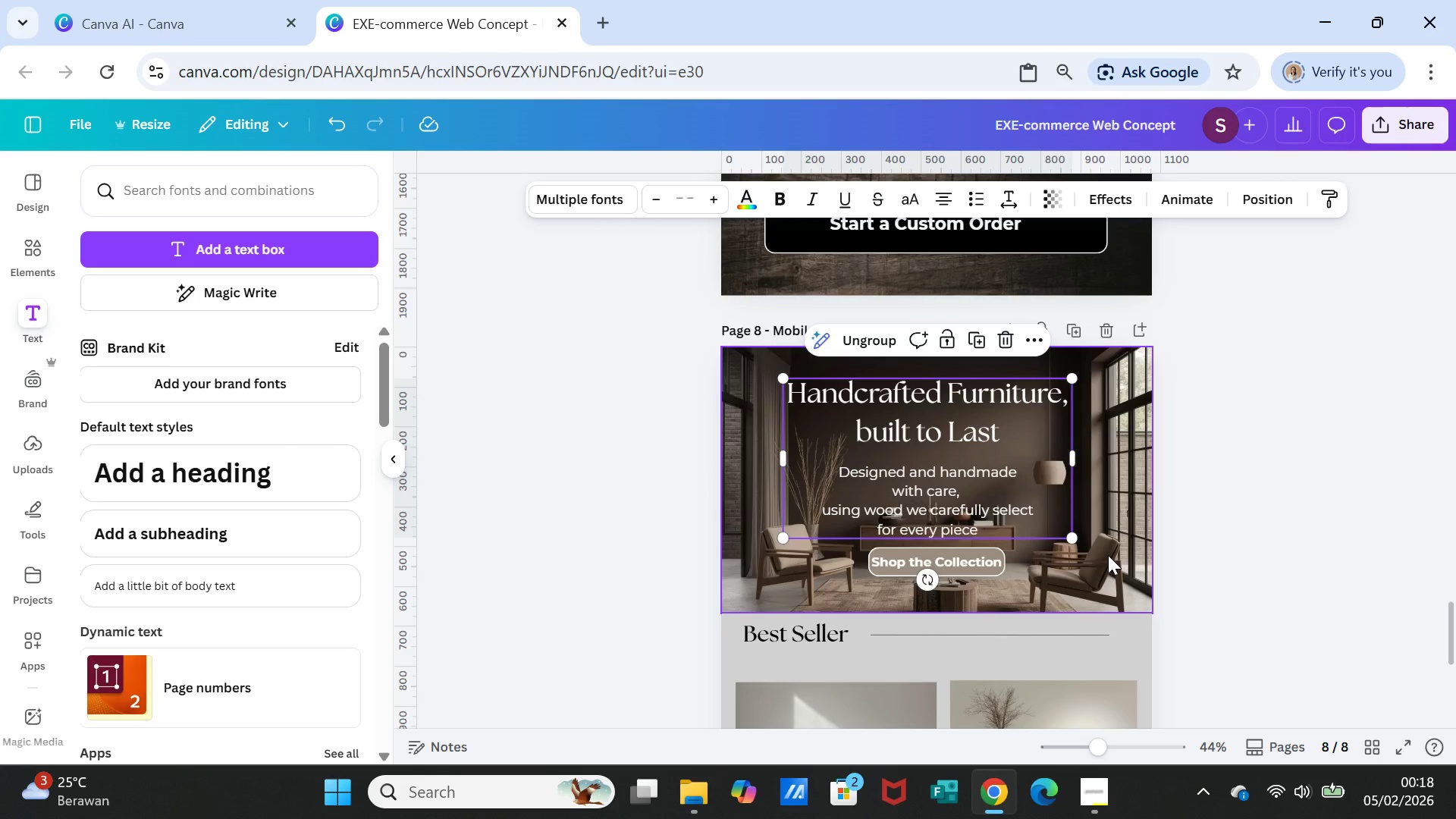 
left_click([1108, 555])
 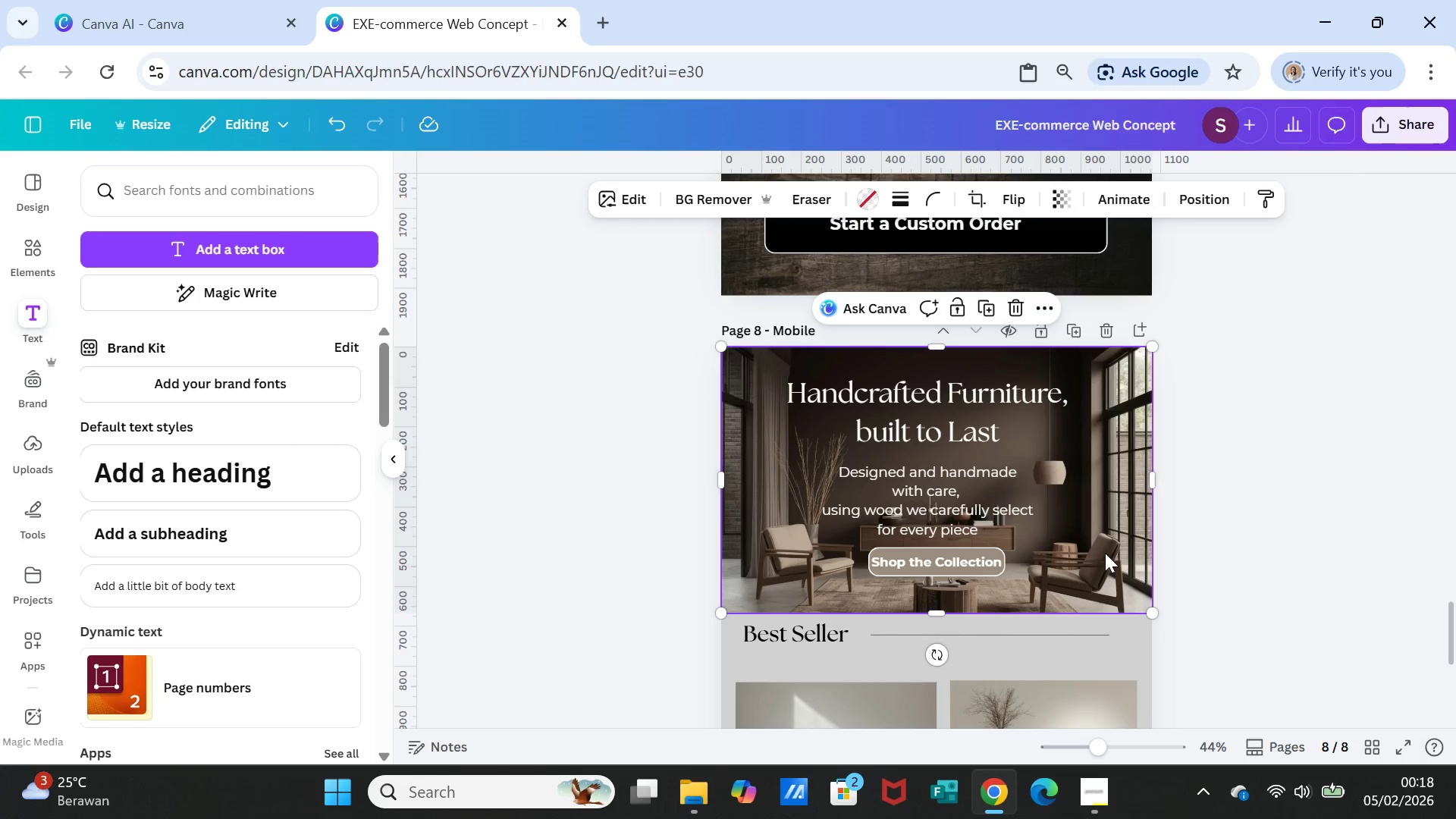 
right_click([1105, 553])
 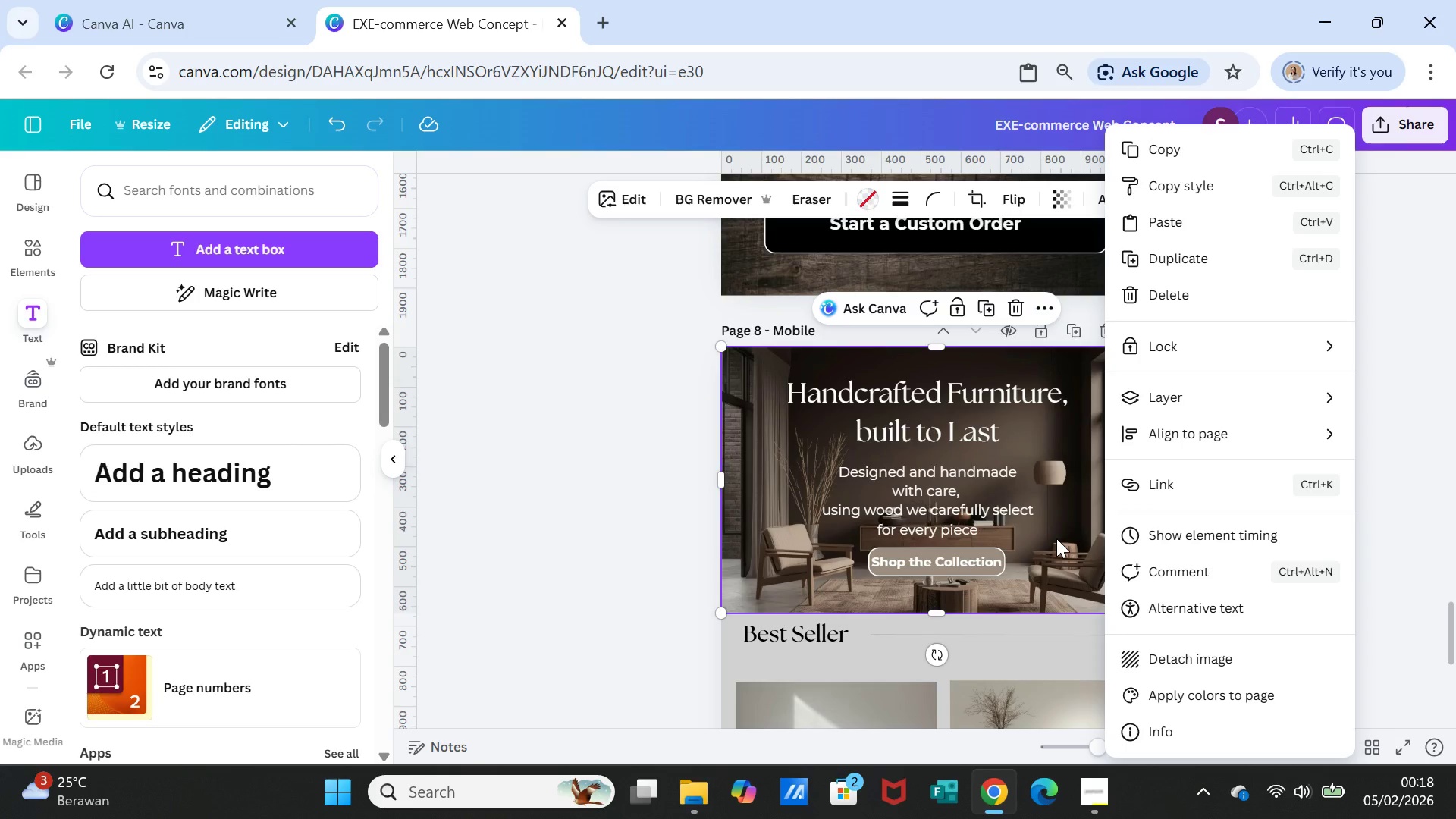 
wait(5.53)
 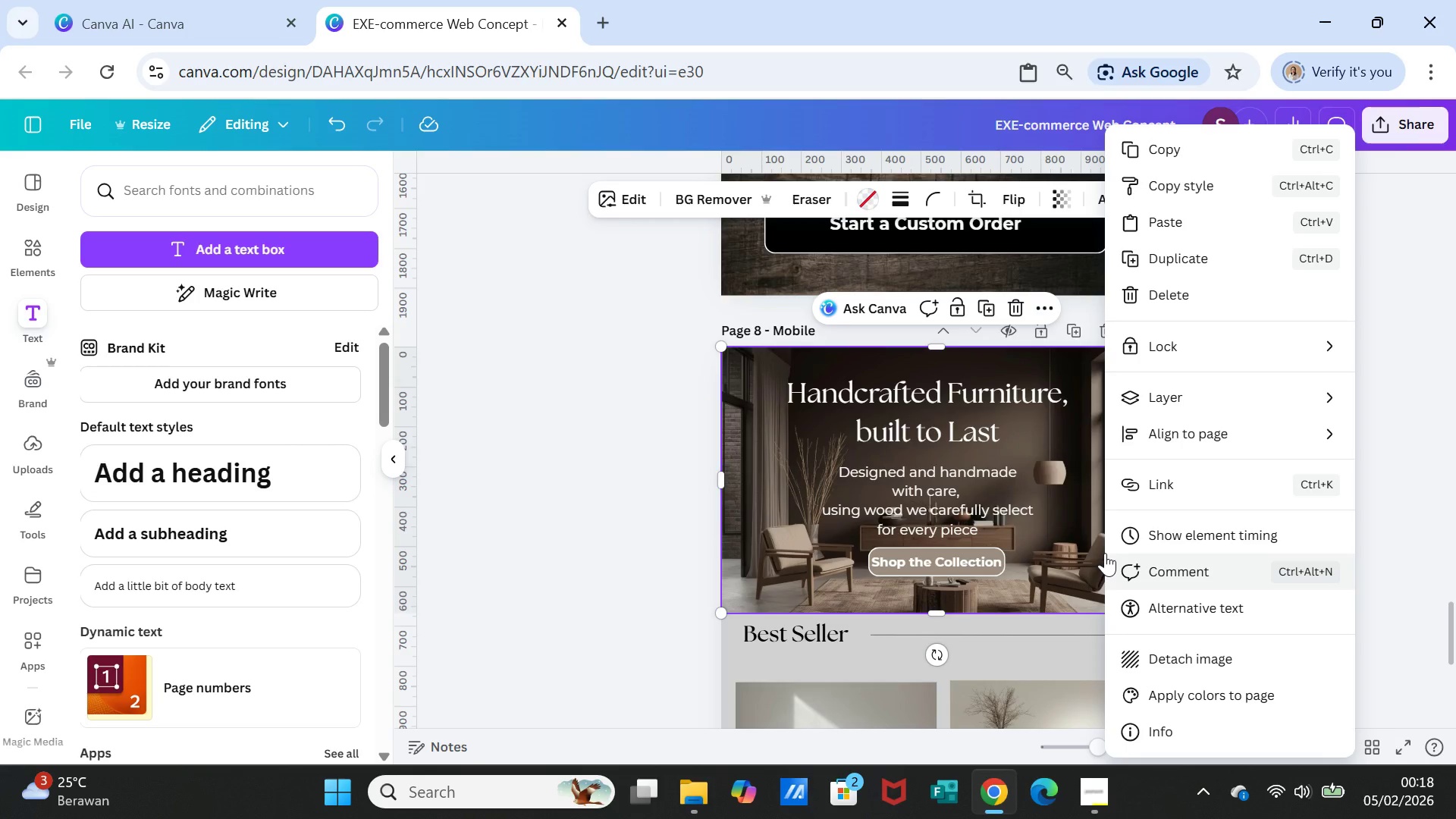 
left_click([1393, 490])
 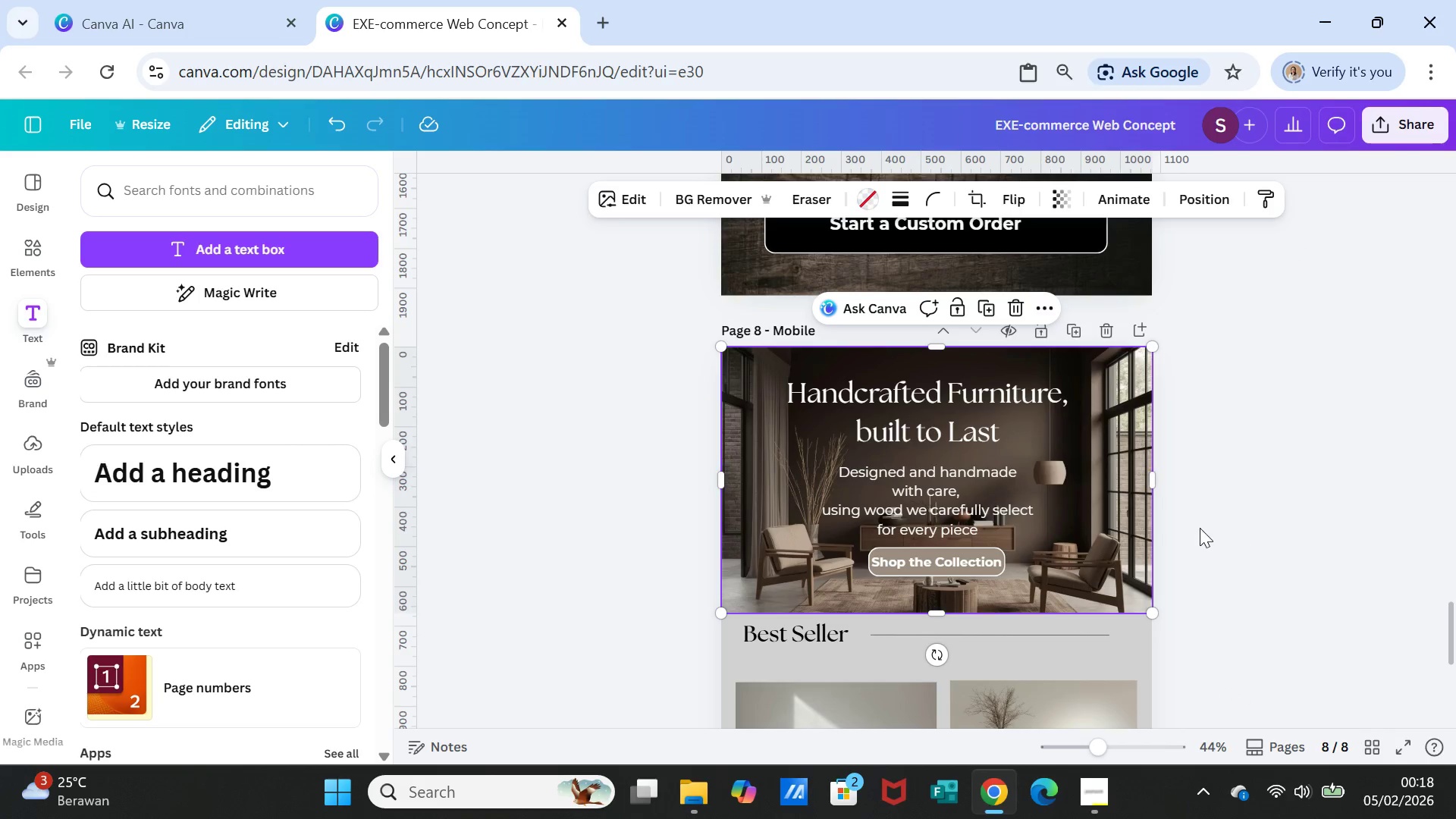 
scroll: coordinate [1221, 554], scroll_direction: down, amount: 4.0
 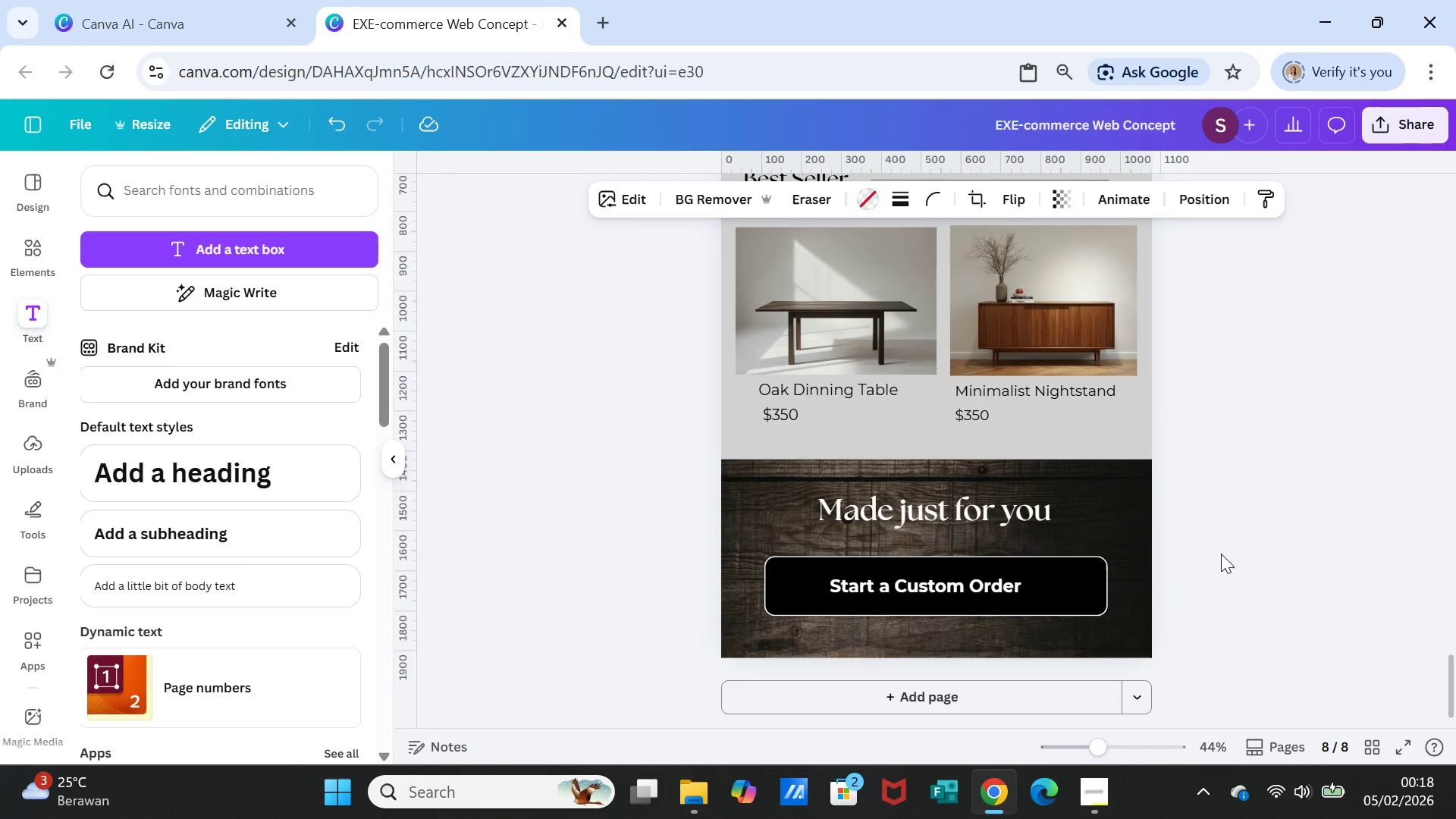 
scroll: coordinate [1221, 554], scroll_direction: up, amount: 2.0
 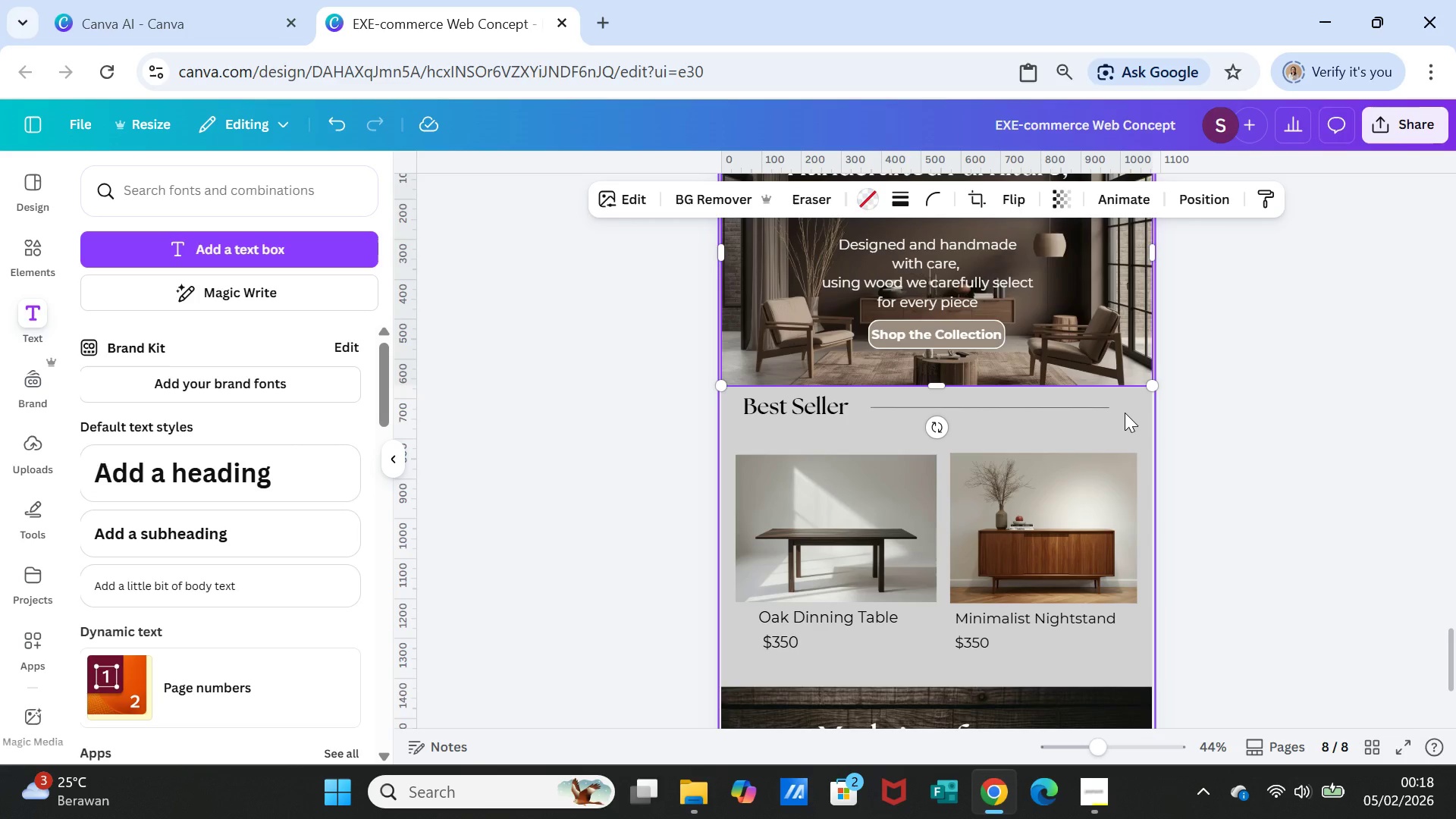 
right_click([1125, 413])
 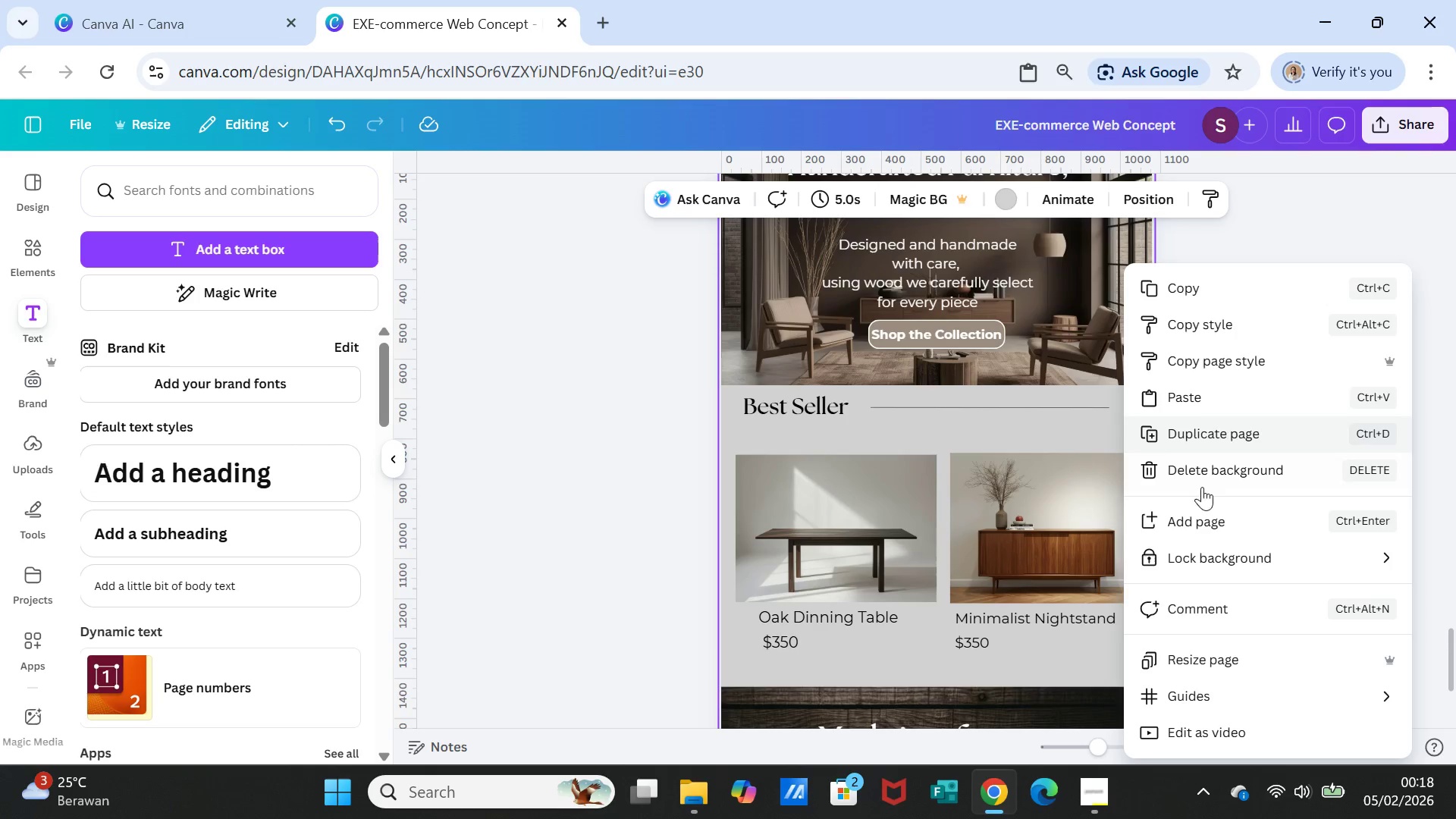 
left_click([1285, 655])
 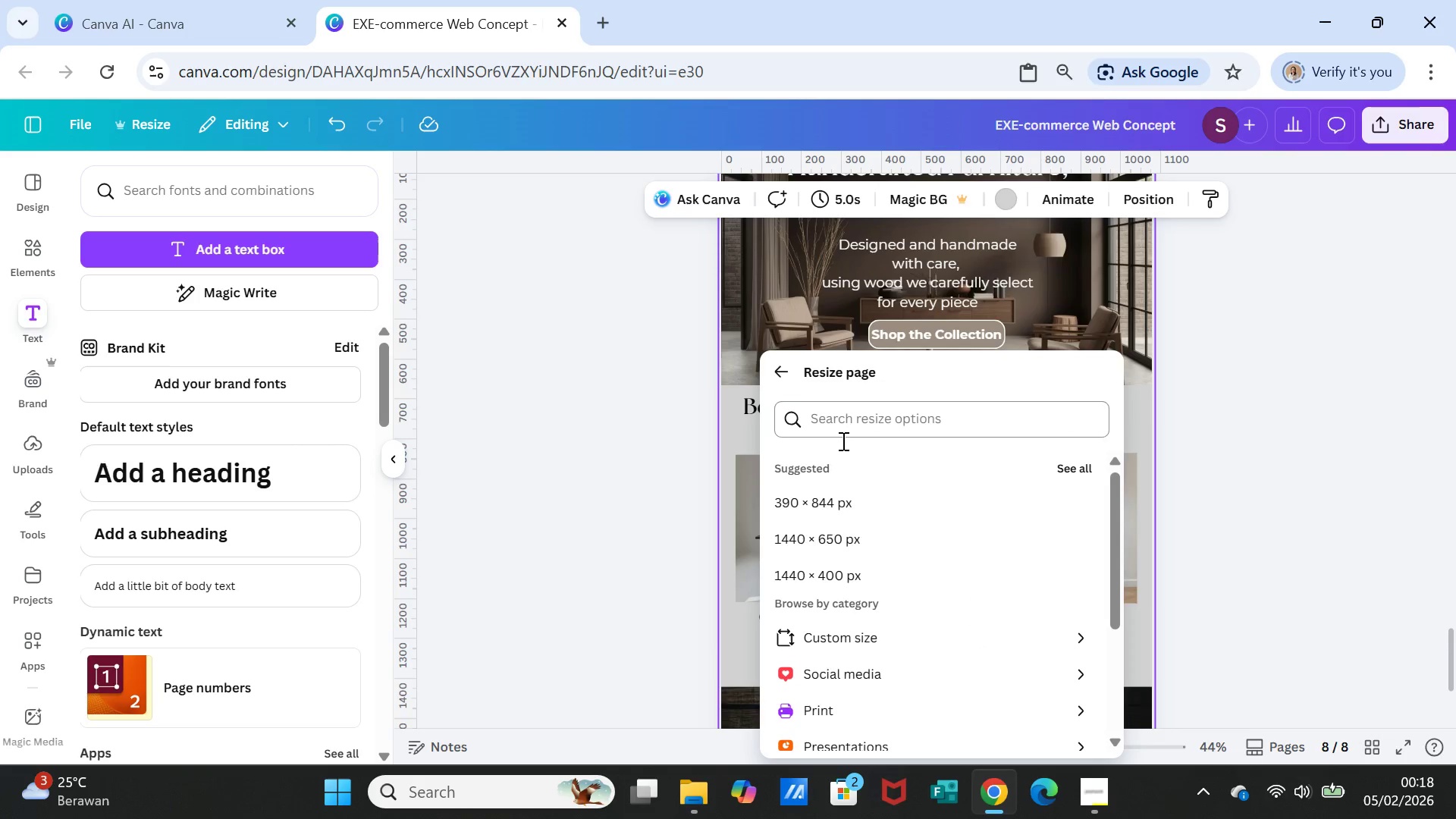 
wait(6.33)
 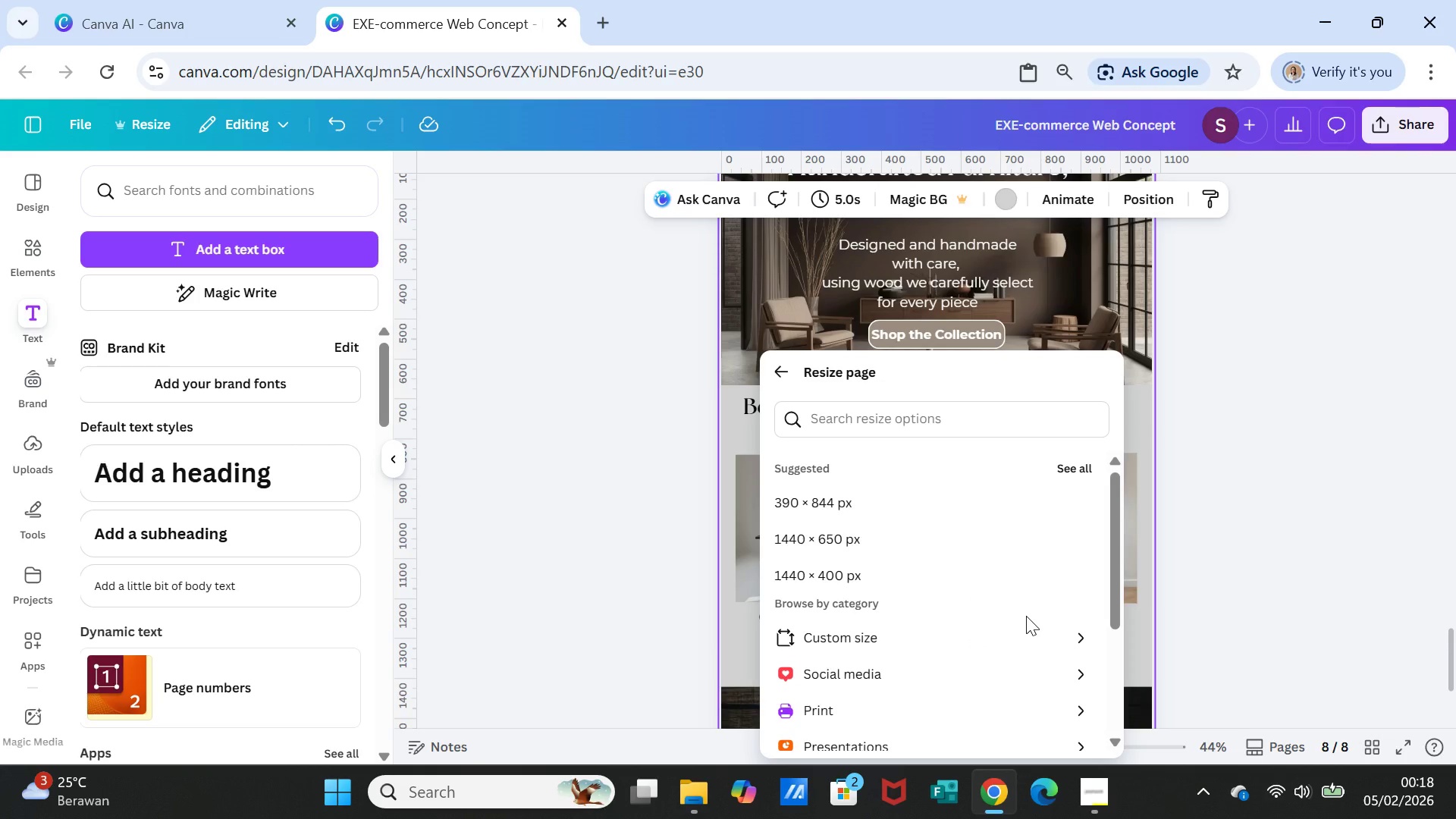 
left_click([824, 641])
 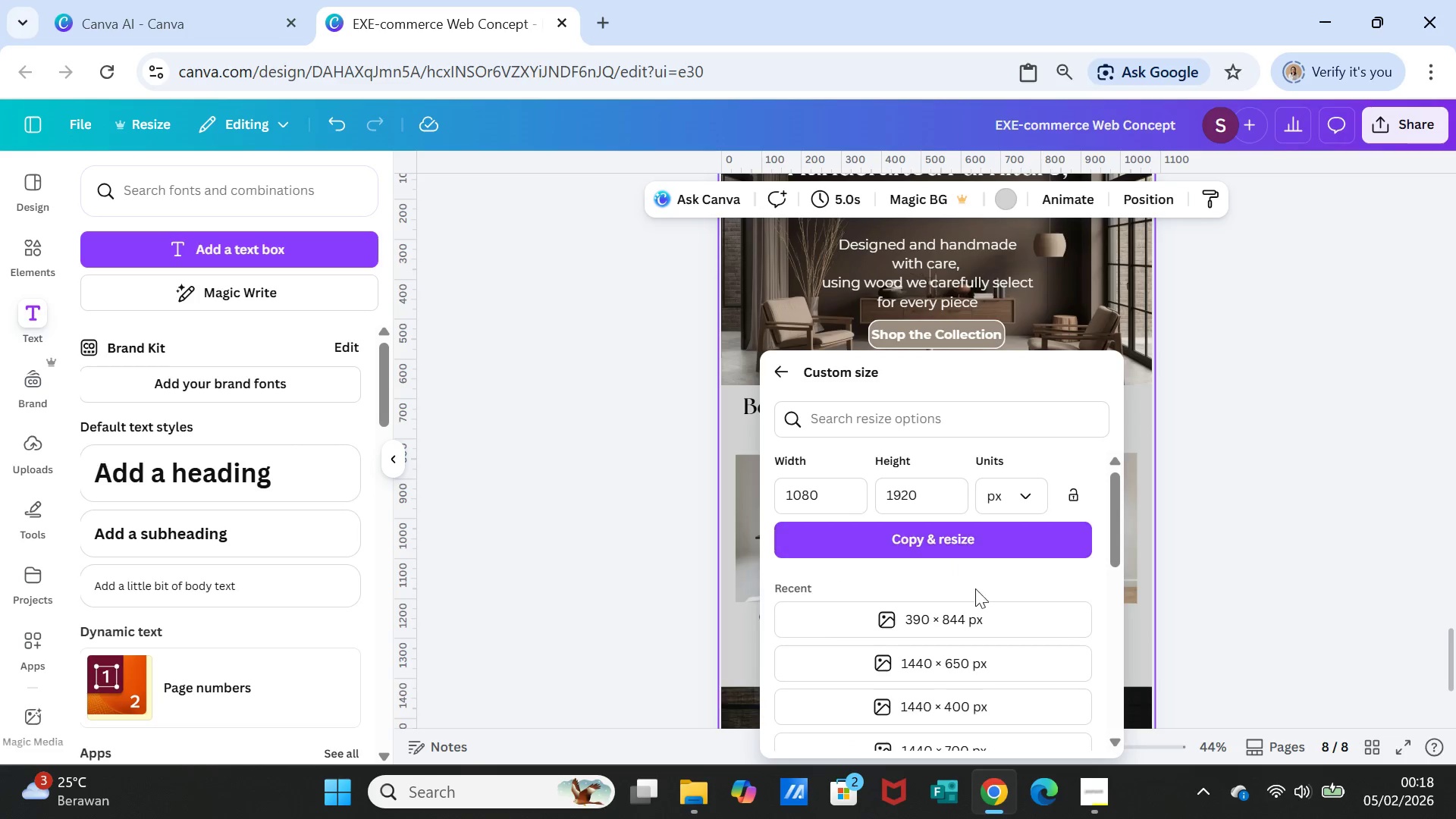 
scroll: coordinate [1007, 632], scroll_direction: down, amount: 3.0
 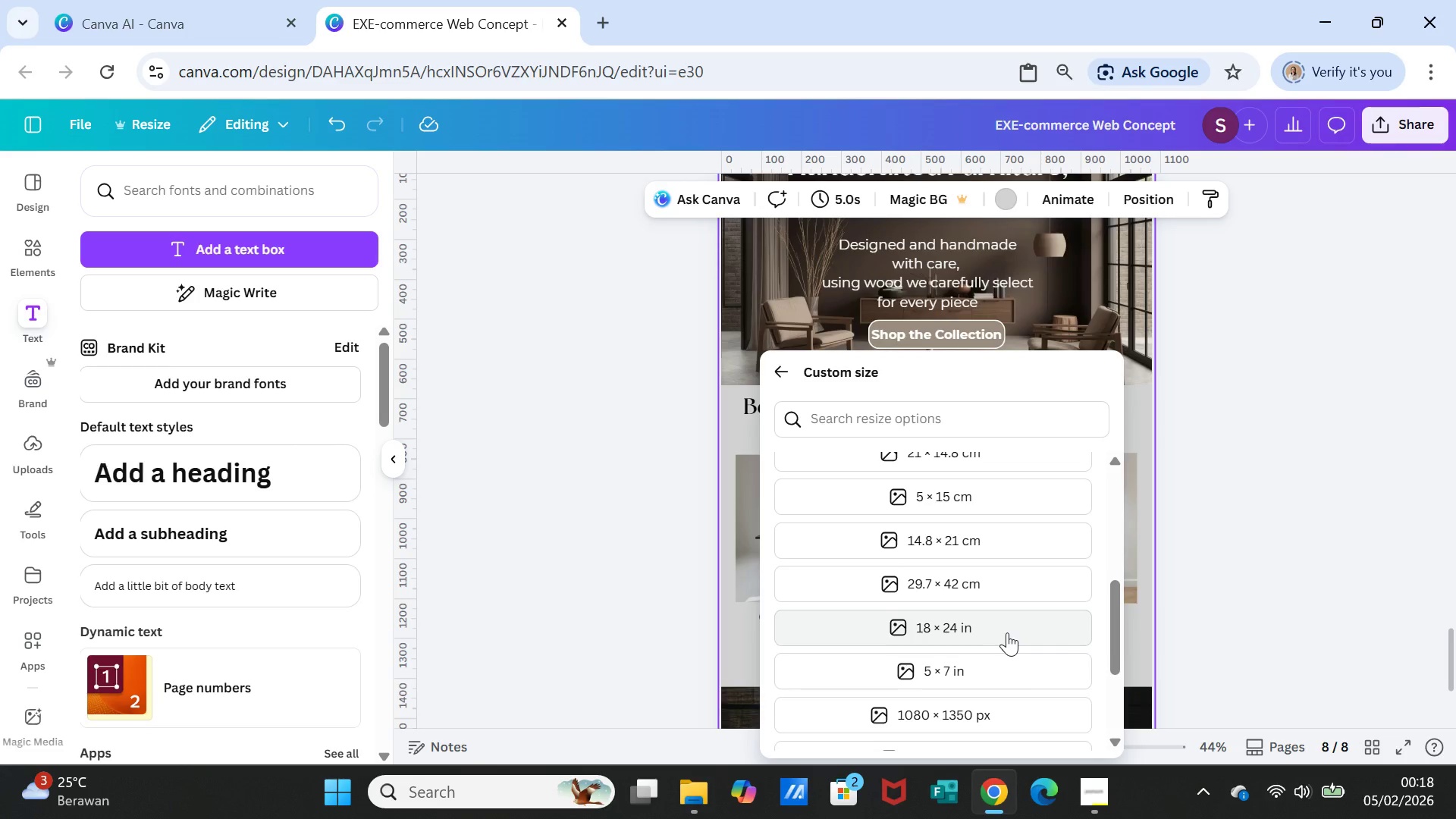 
scroll: coordinate [1007, 632], scroll_direction: up, amount: 4.0
 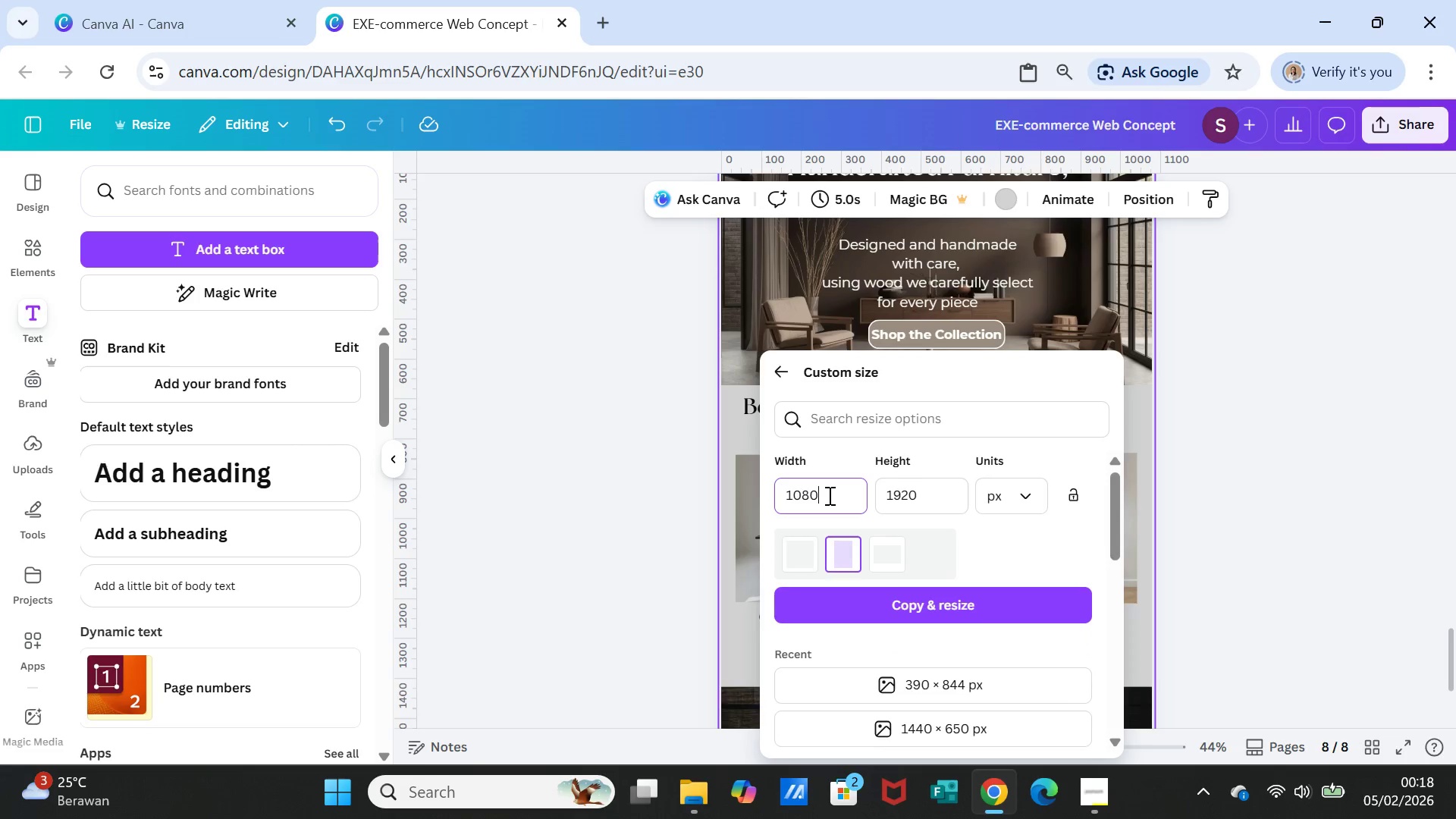 
double_click([828, 495])
 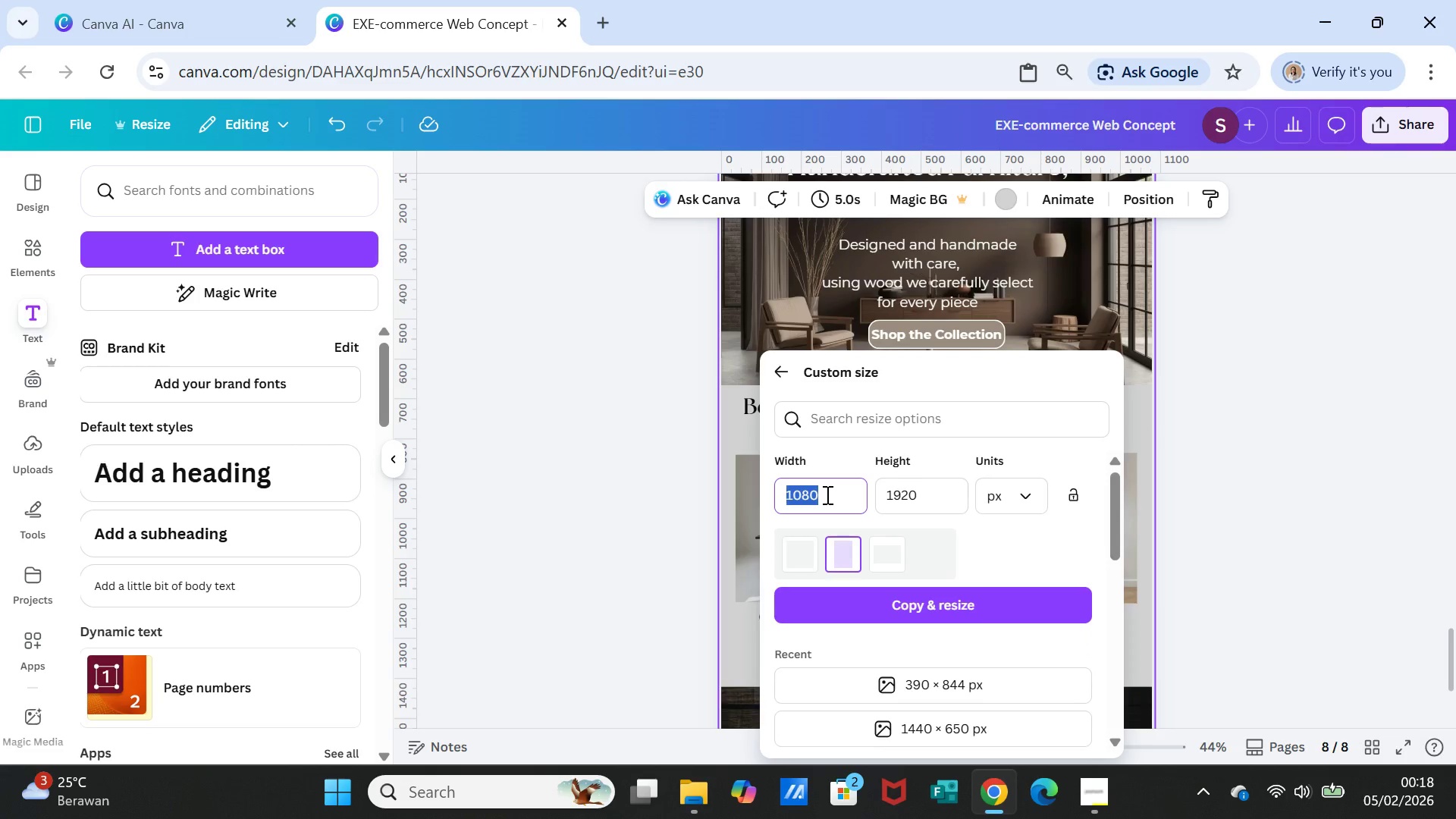 
type(1920)
 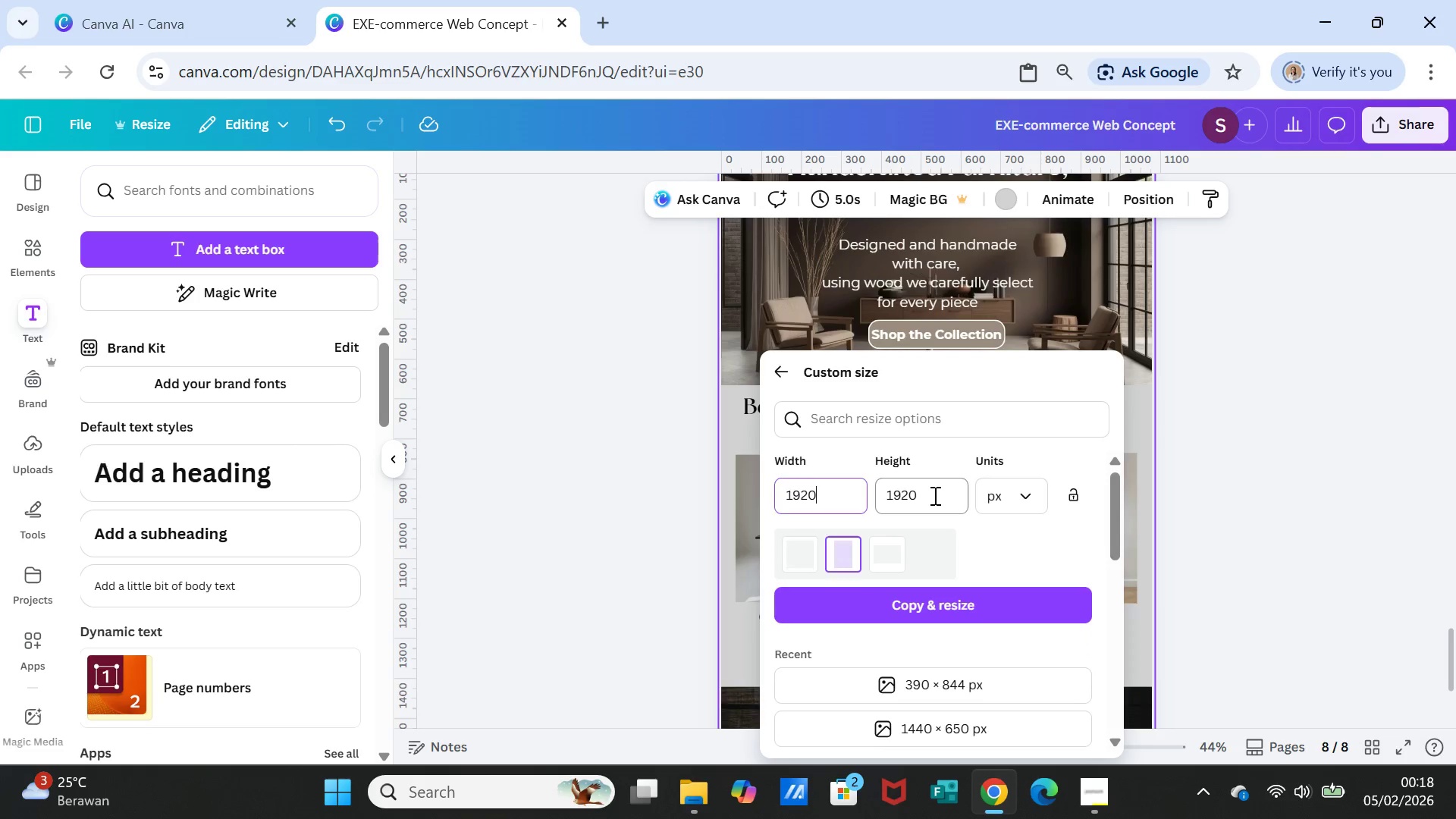 
double_click([934, 495])
 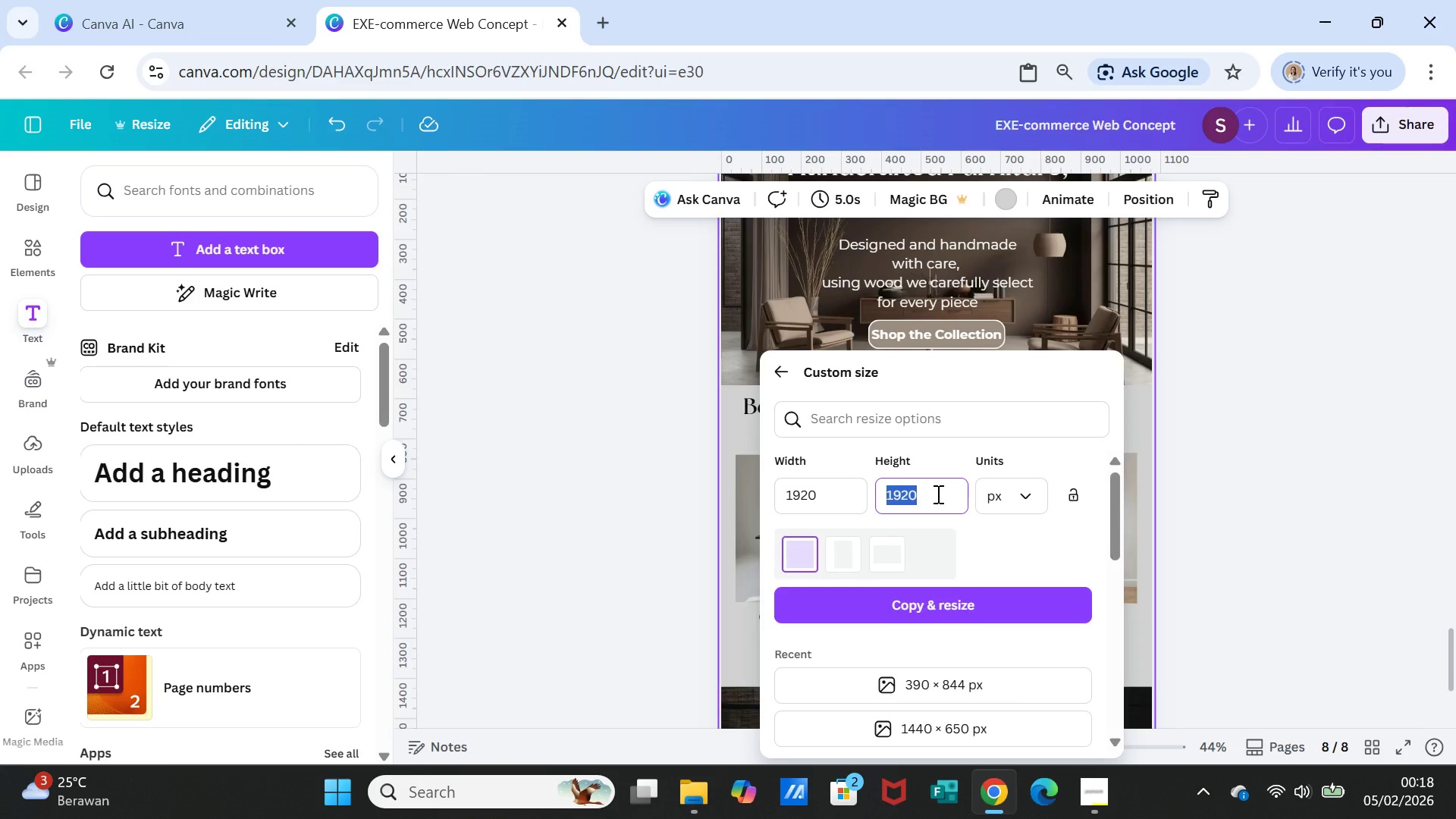 
wait(5.78)
 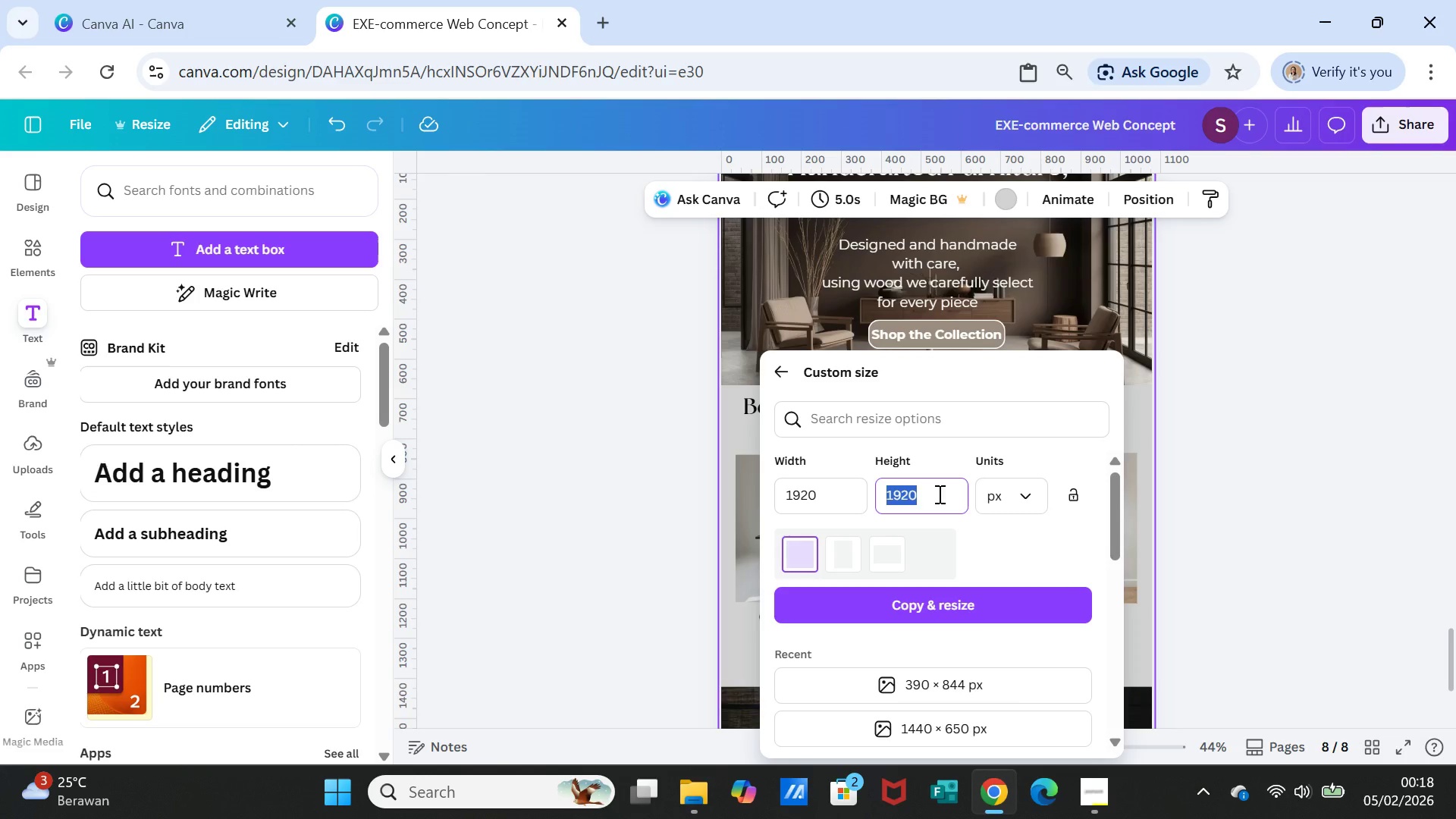 
left_click([1103, 794])